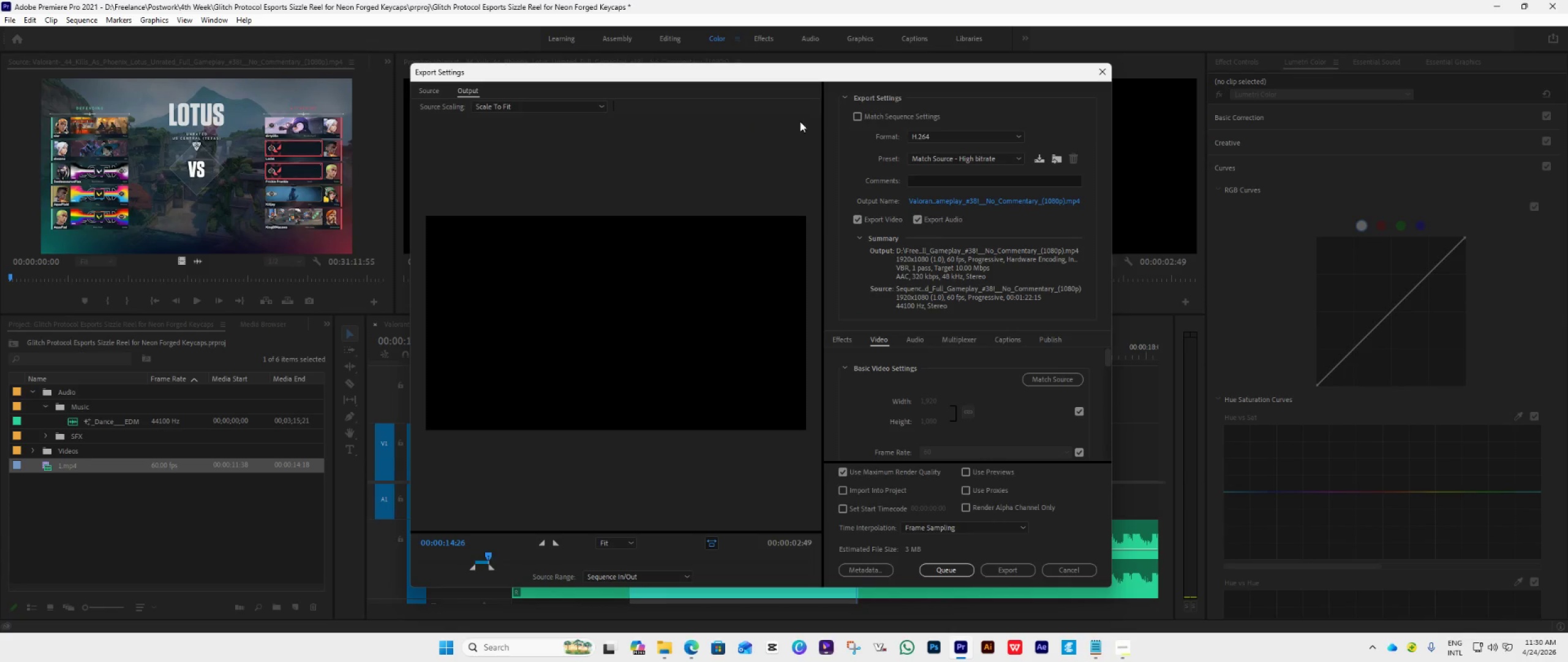 
left_click([975, 203])
 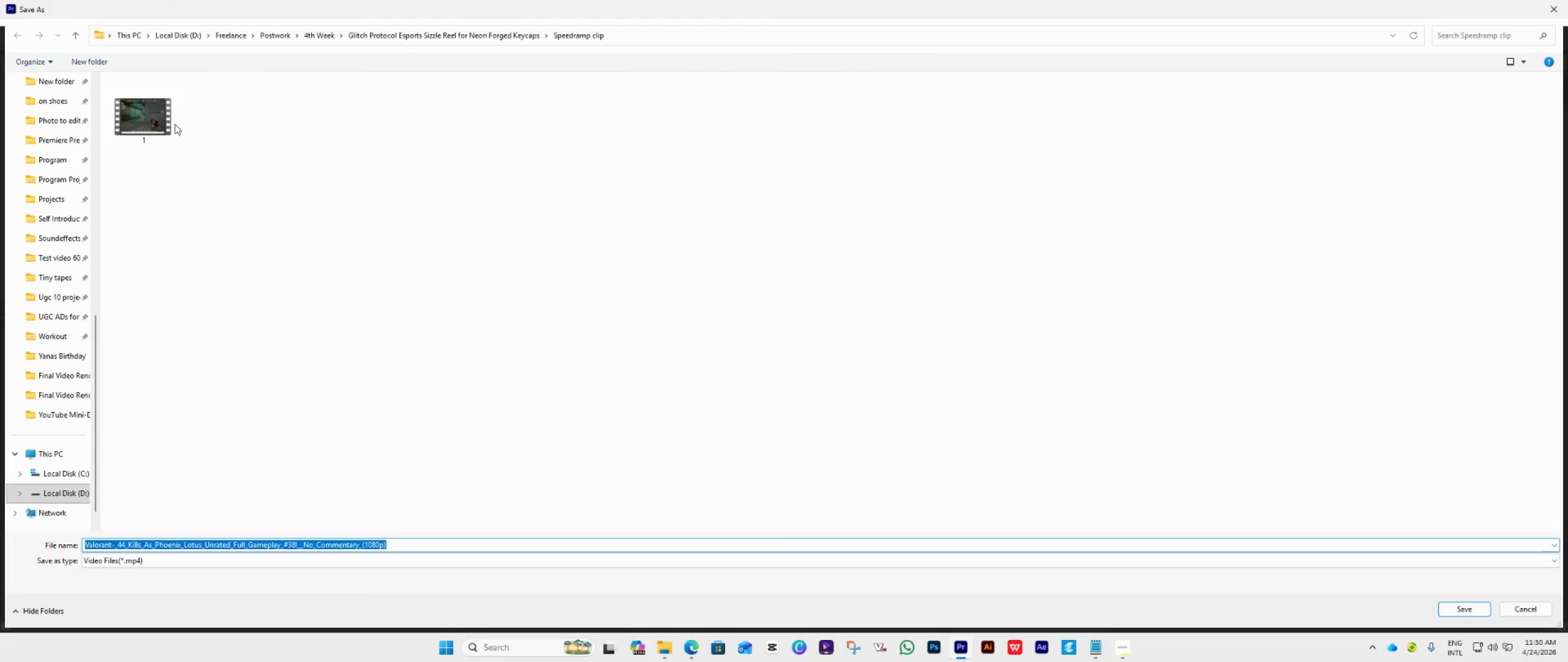 
double_click([149, 117])
 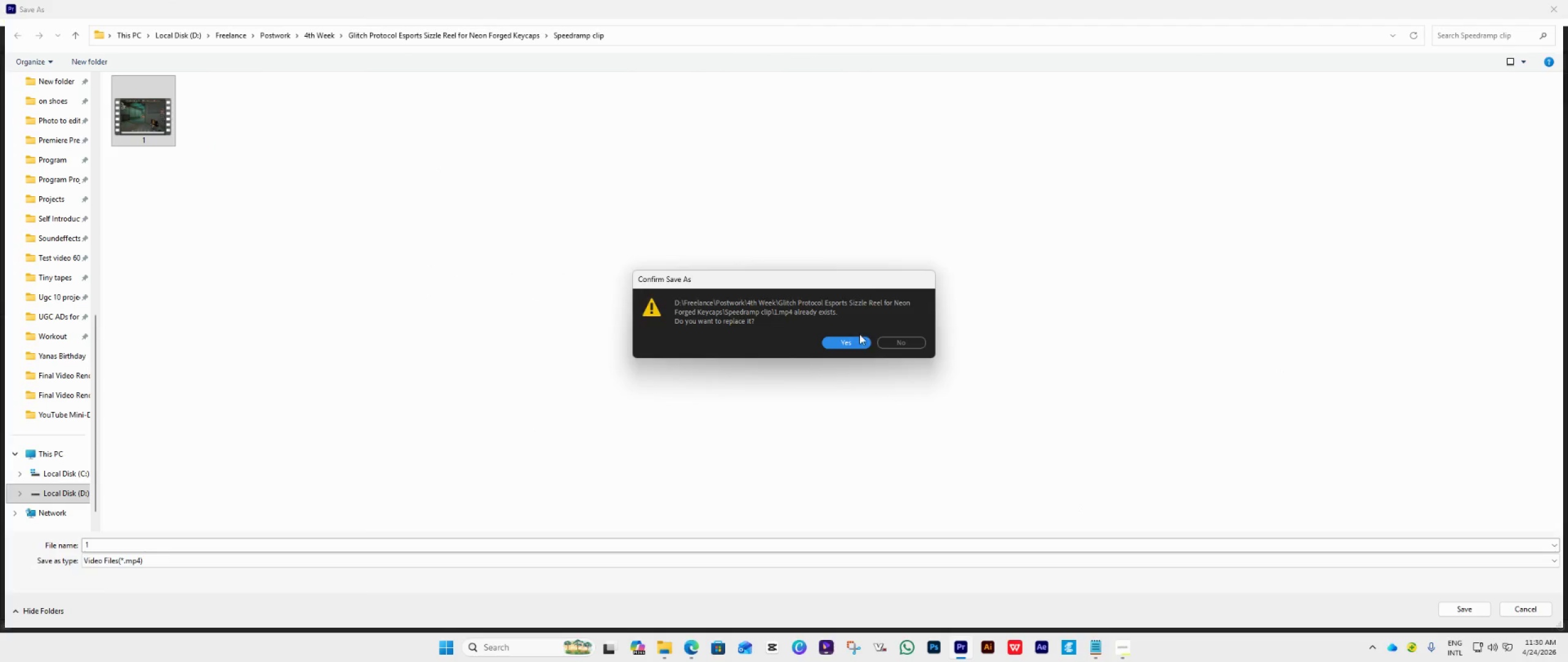 
left_click([855, 340])
 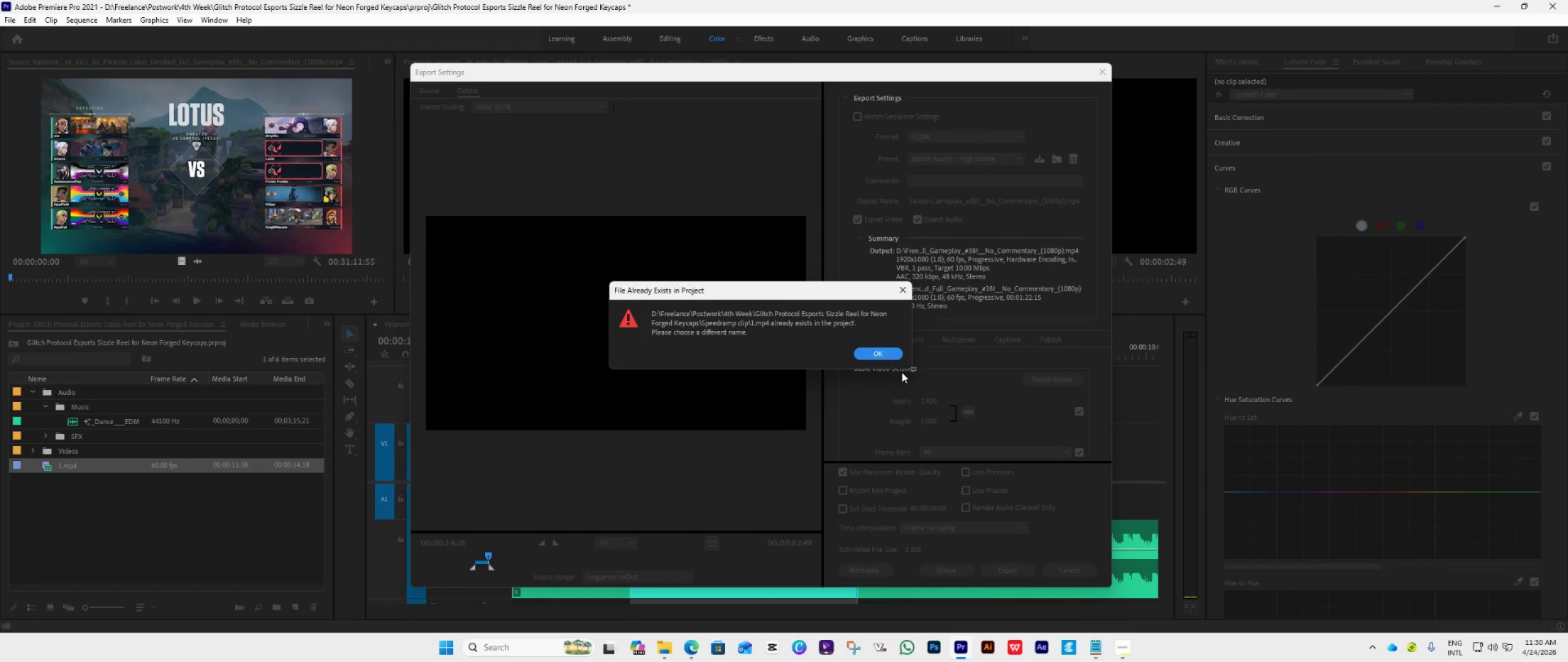 
left_click([892, 354])
 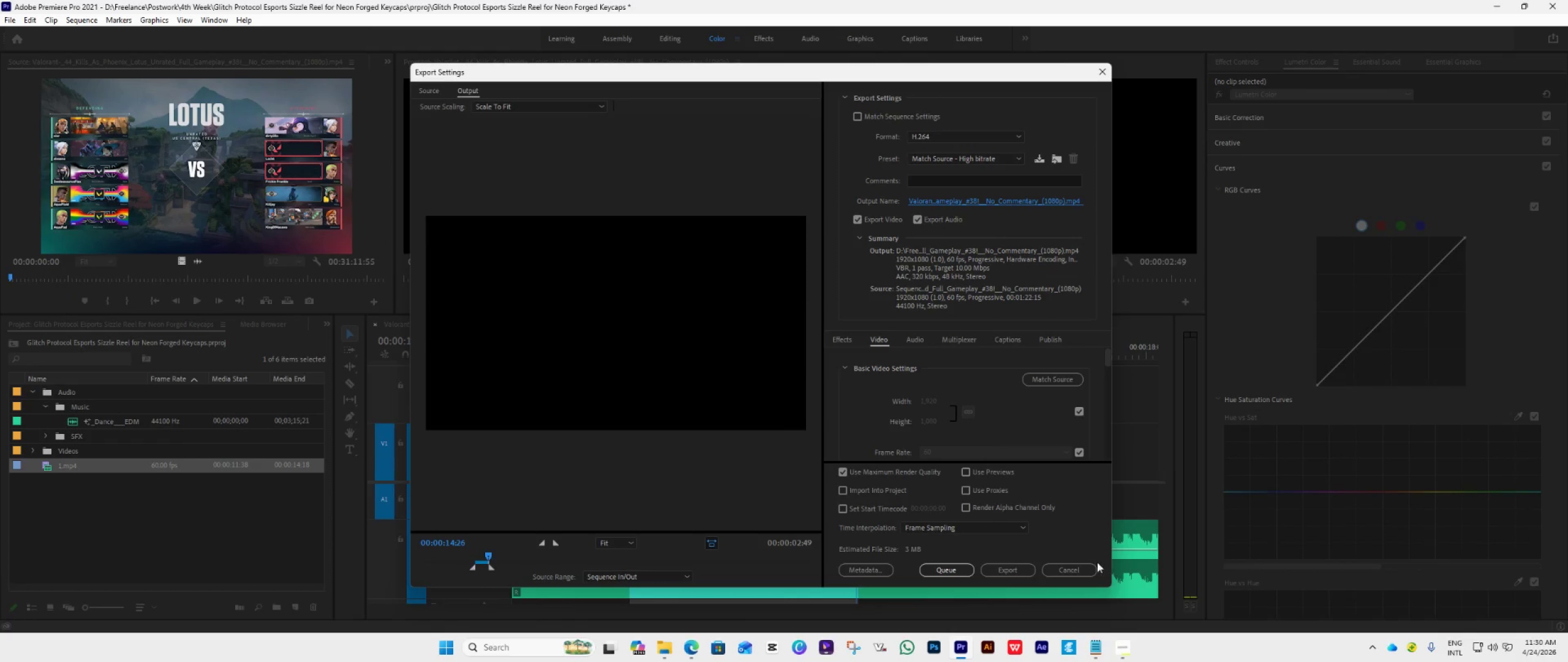 
left_click([1080, 563])
 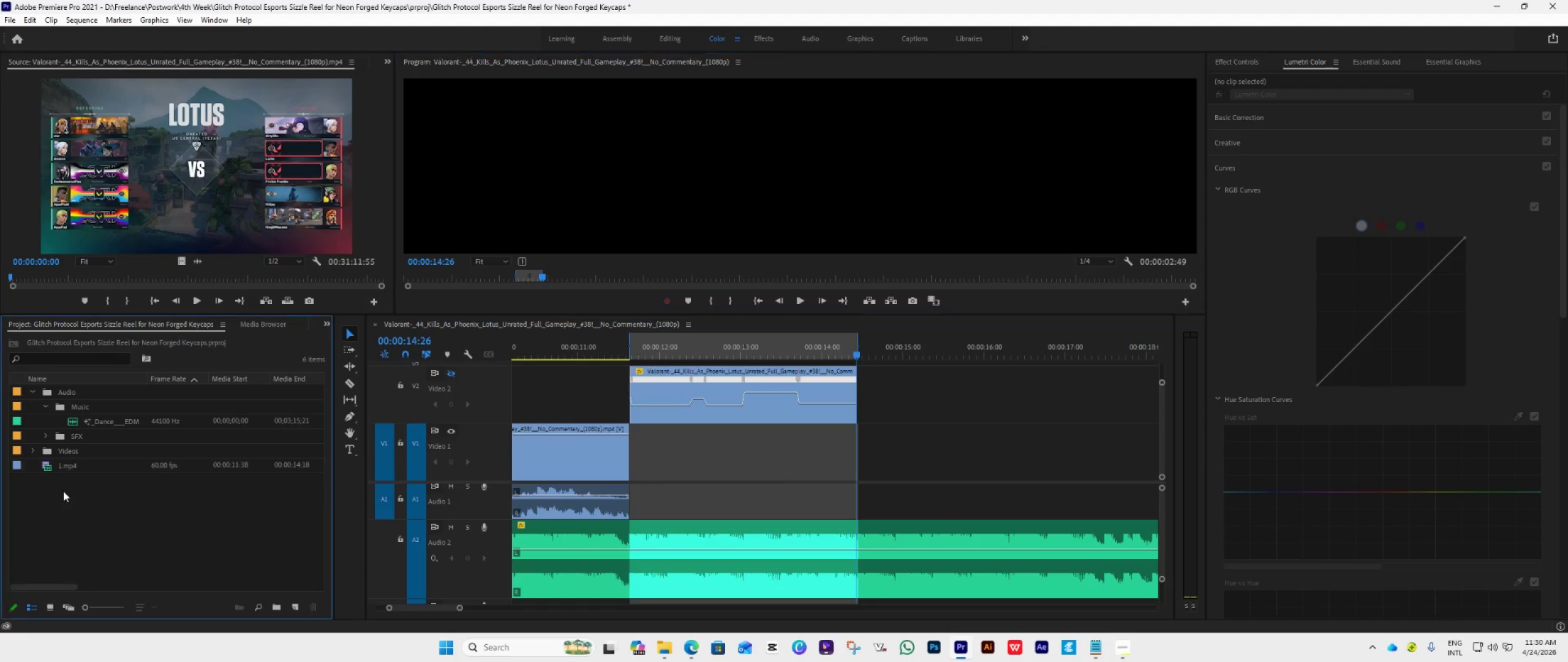 
left_click([65, 468])
 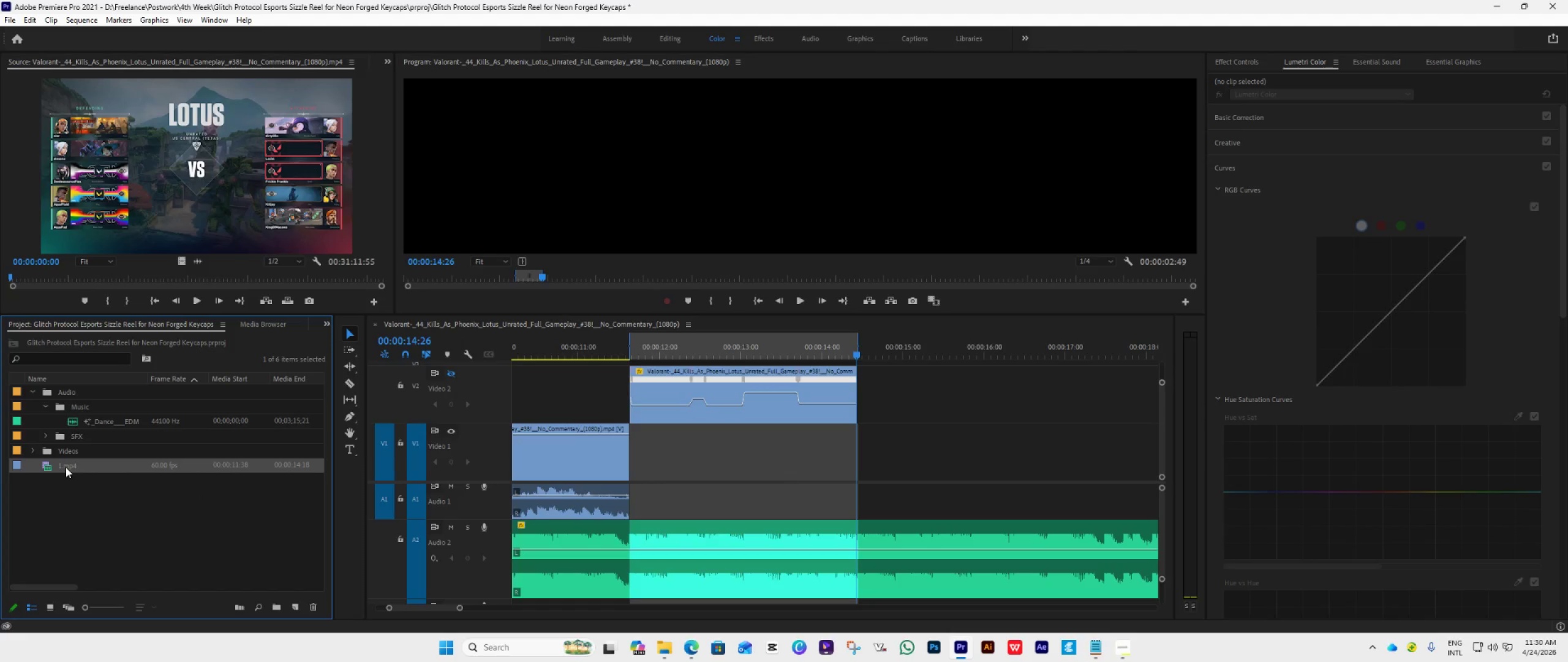 
key(Delete)
 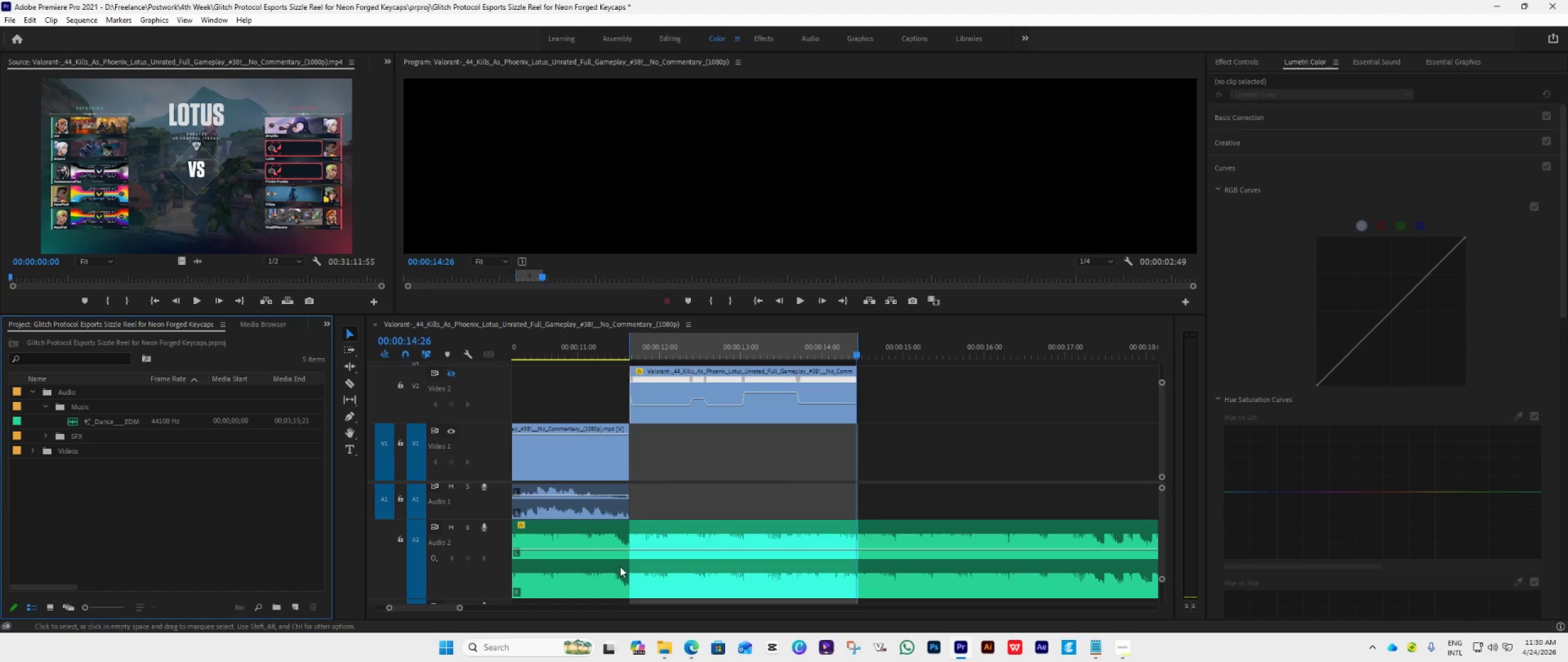 
key(Control+M)
 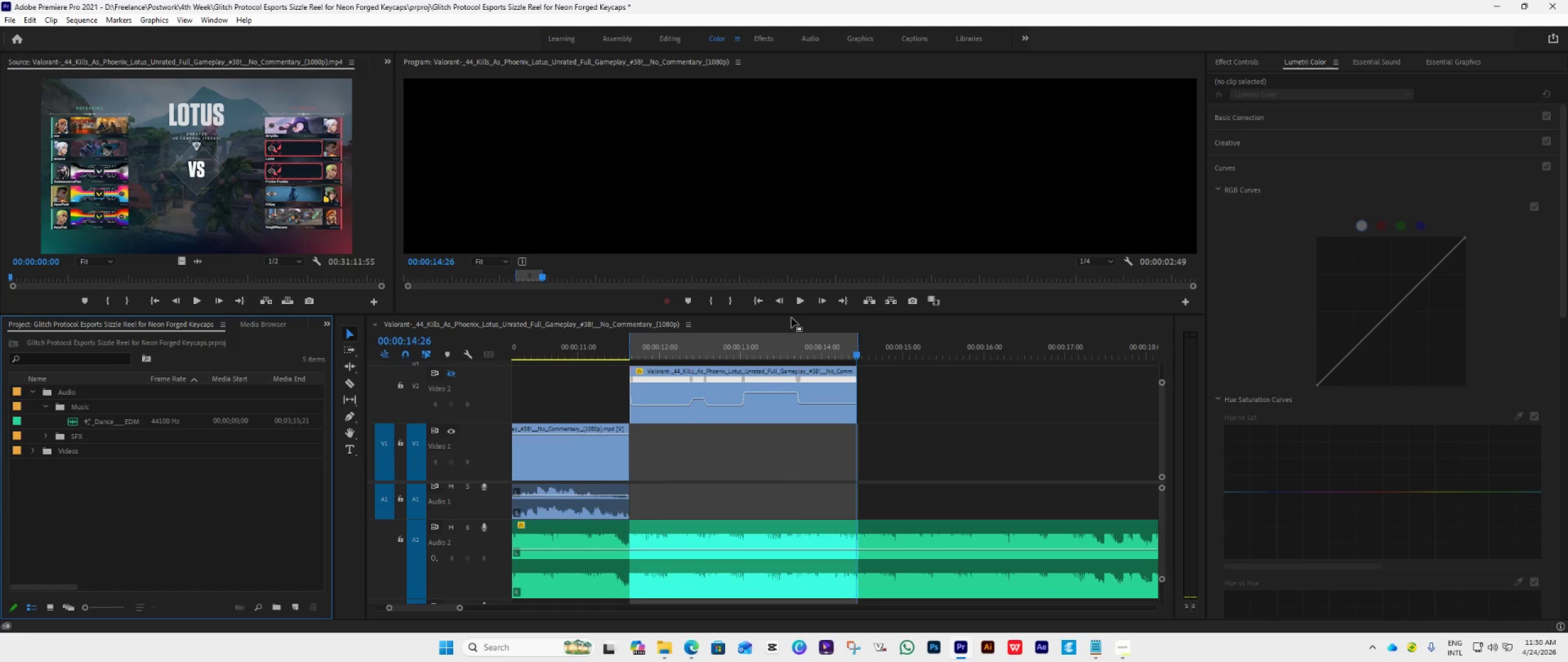 
left_click([936, 435])
 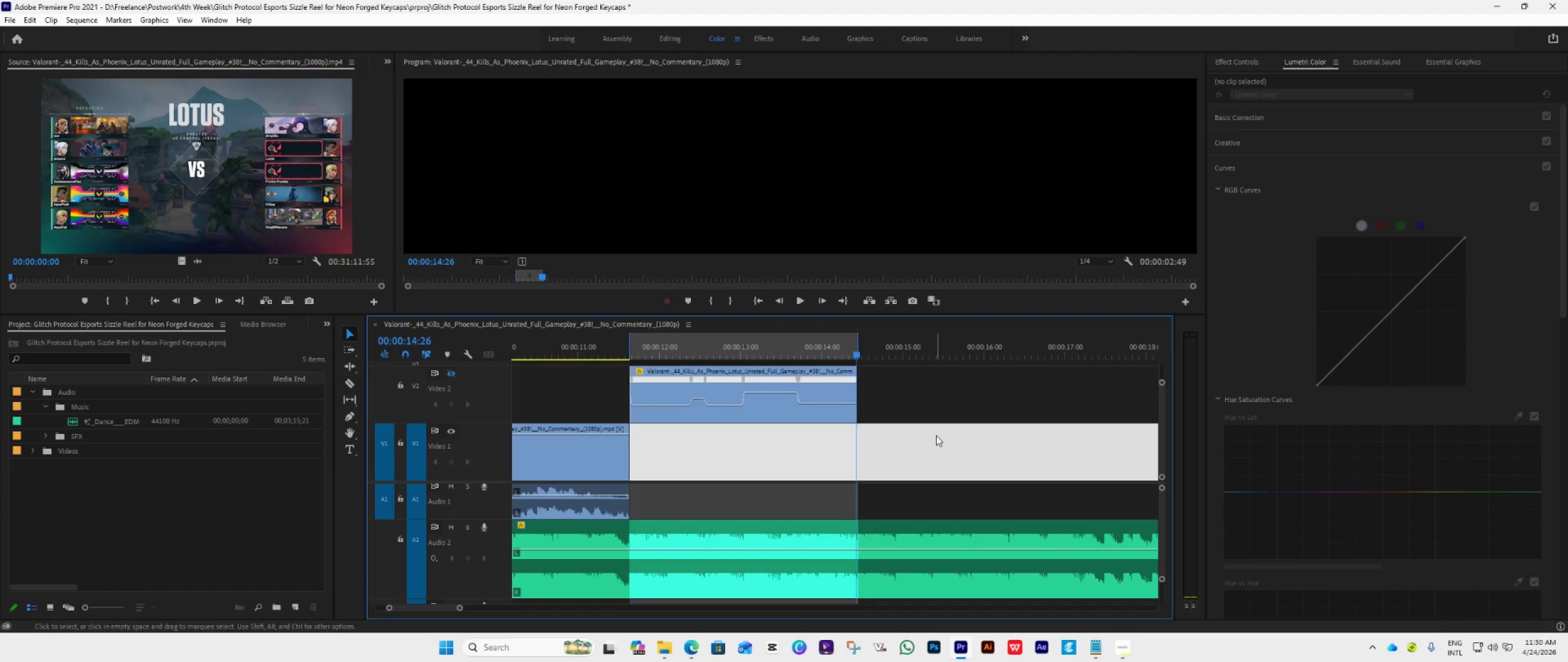 
key(Control+ControlLeft)
 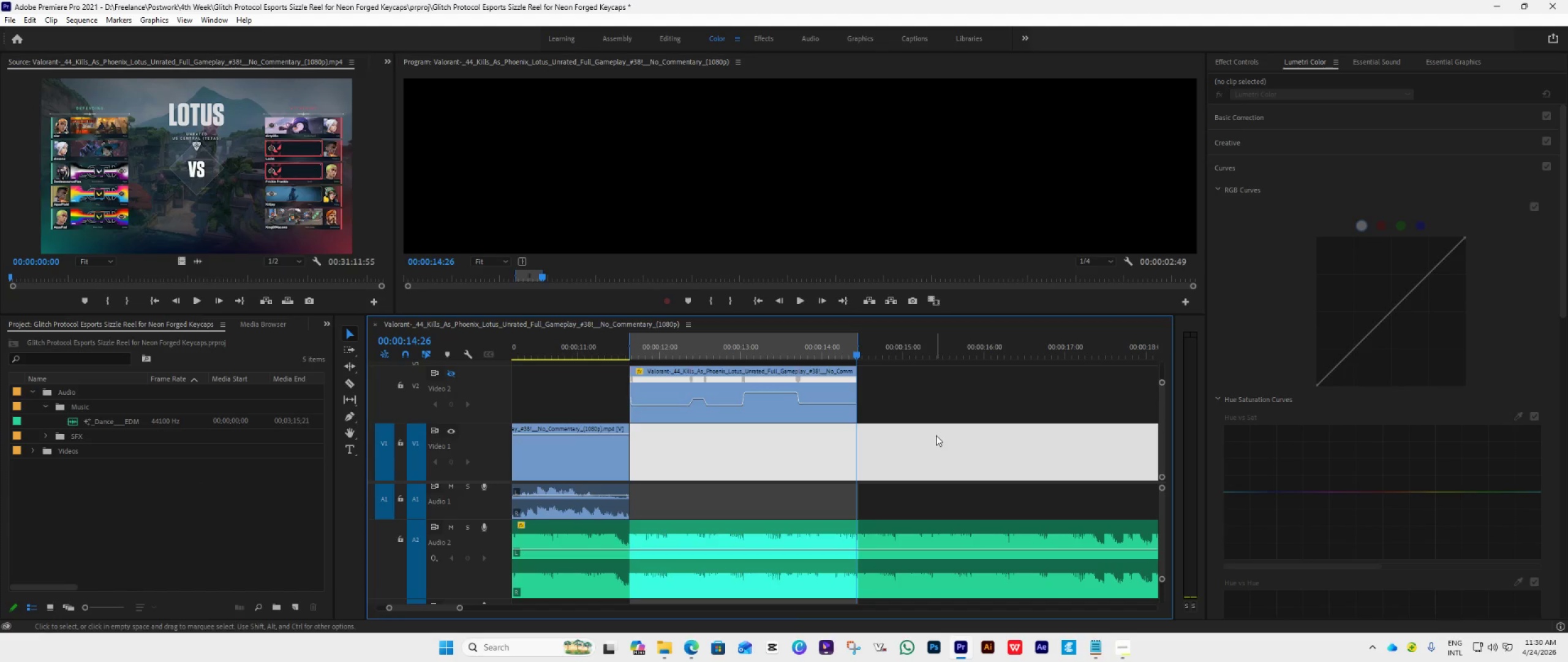 
key(Control+M)
 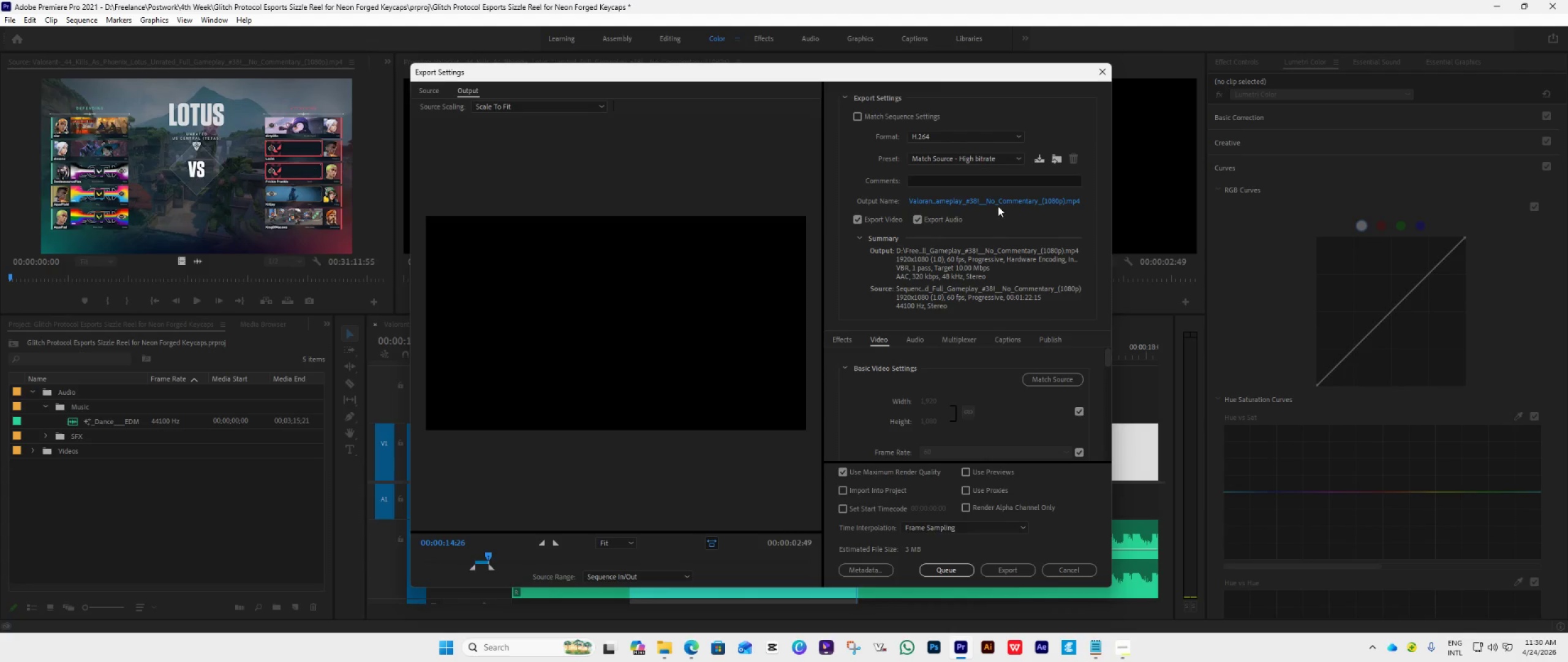 
double_click([997, 202])
 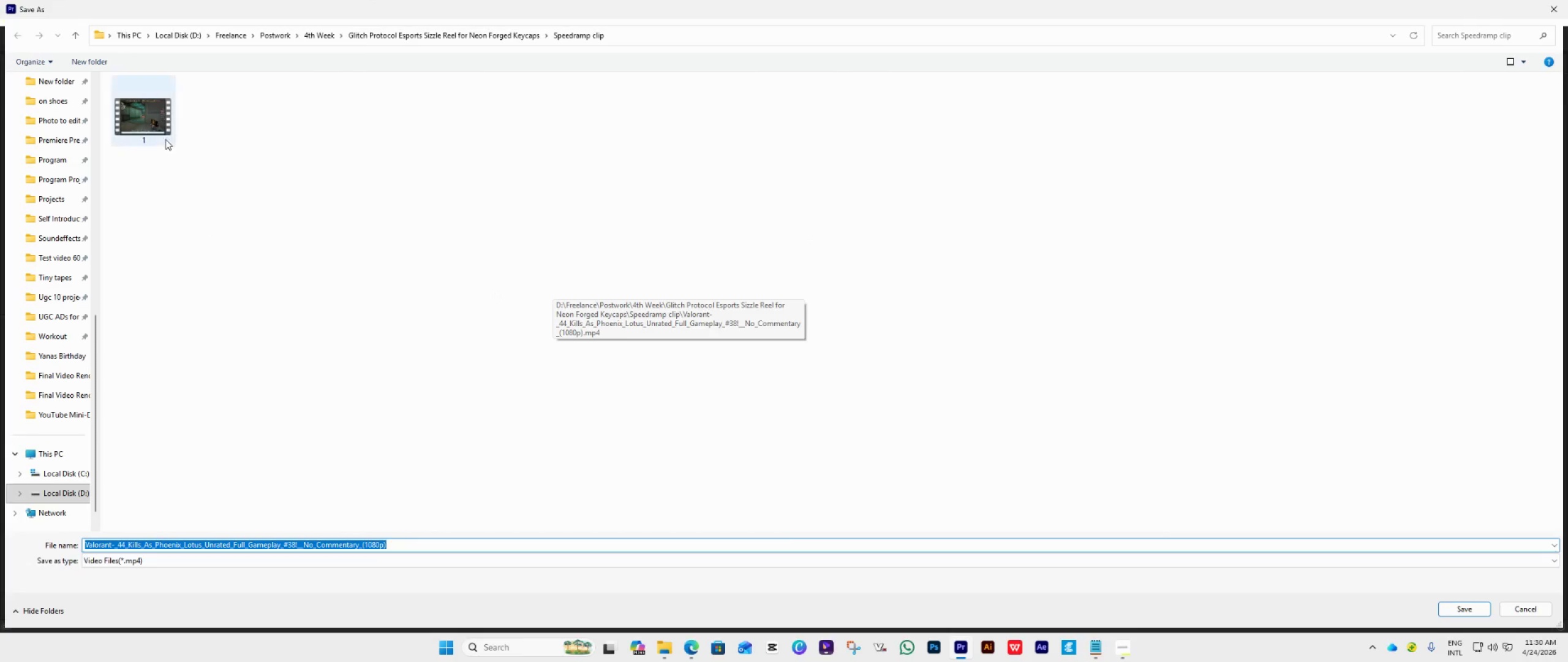 
double_click([165, 138])
 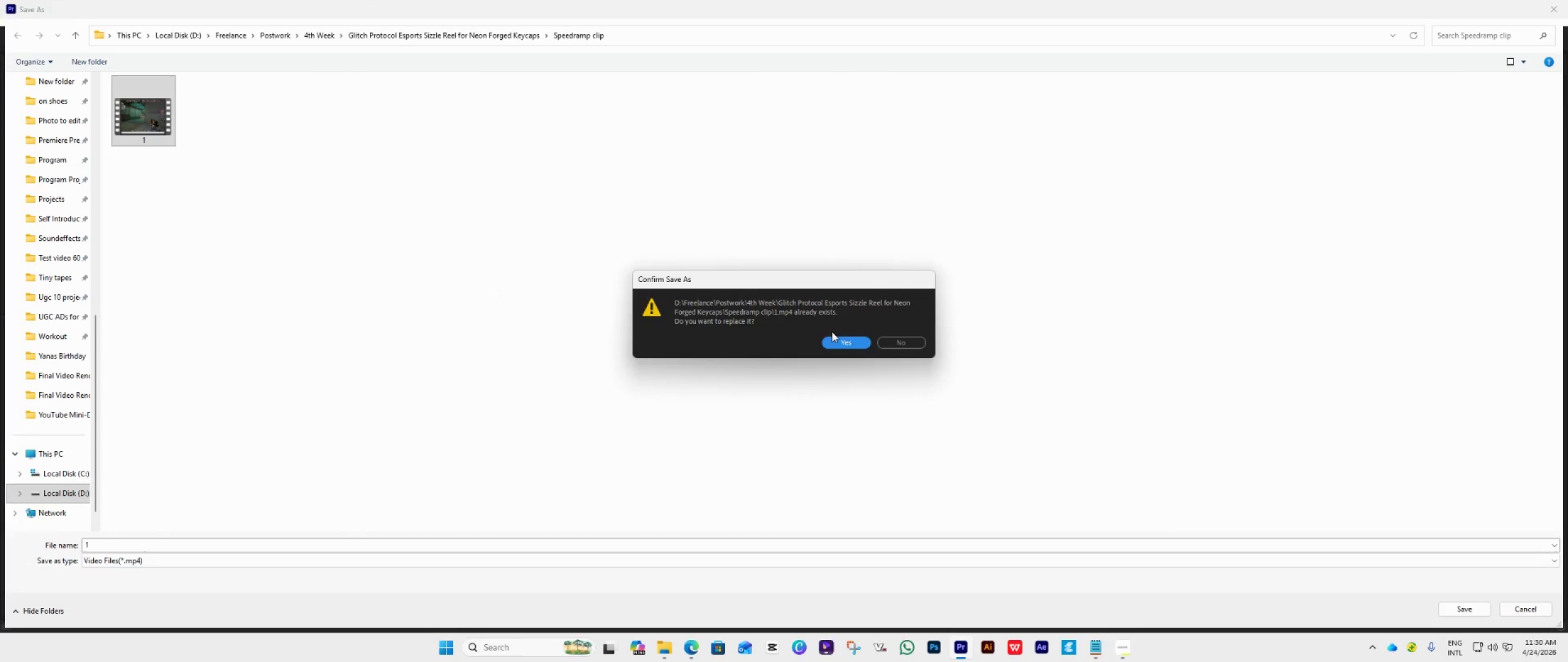 
left_click([843, 340])
 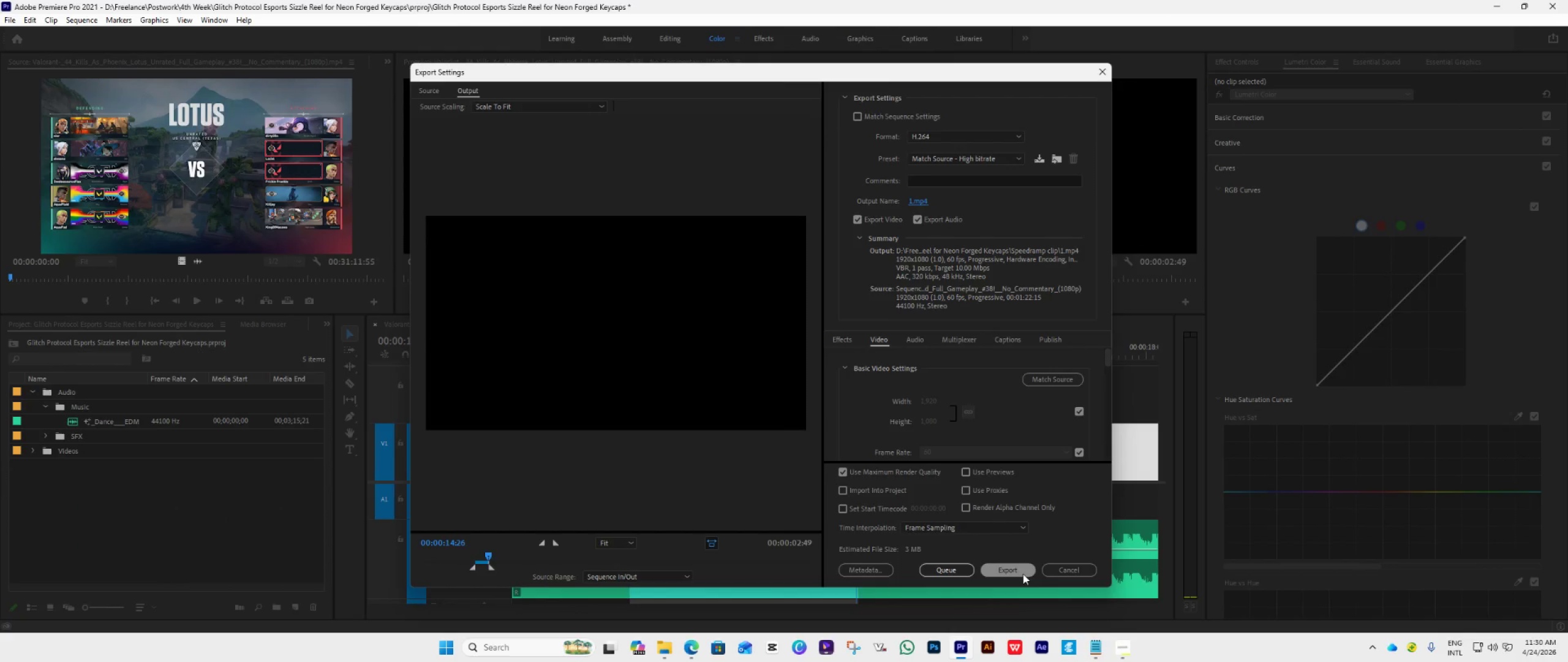 
left_click([1017, 572])
 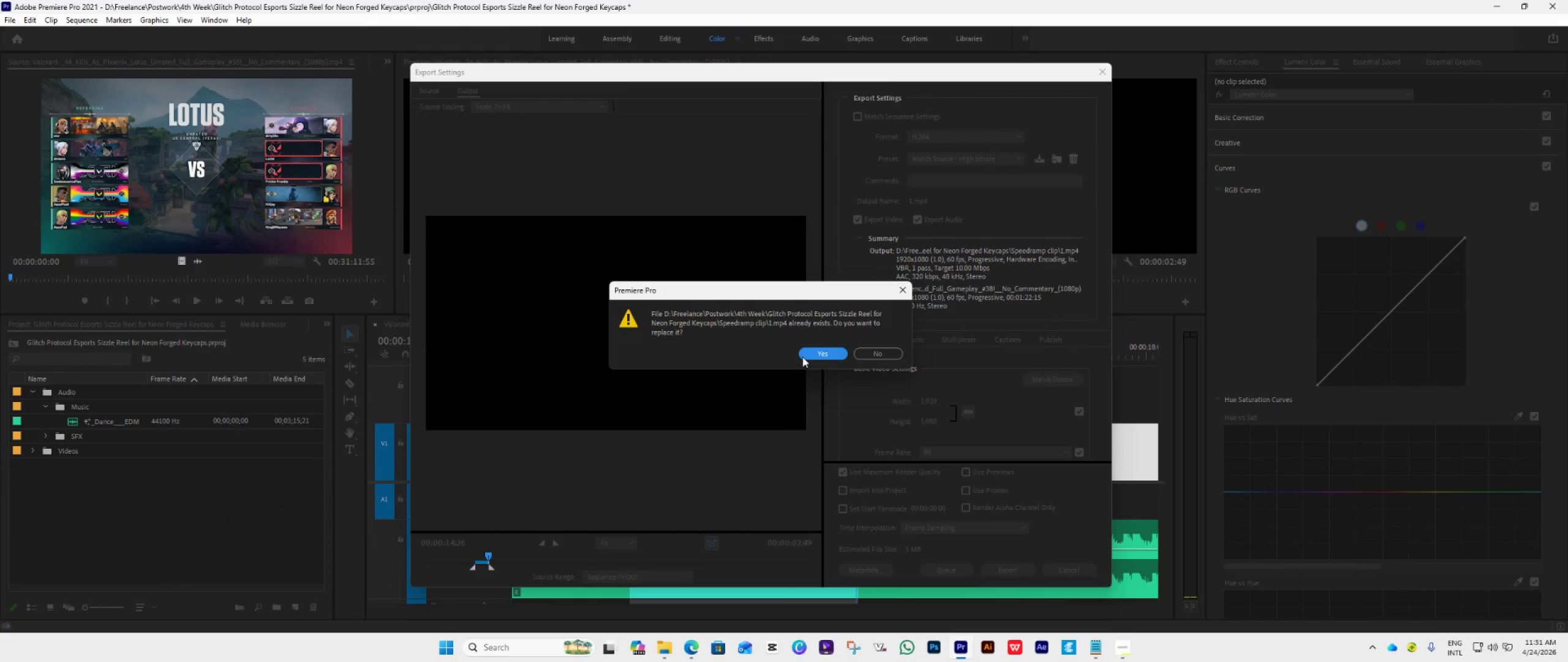 
left_click([805, 355])
 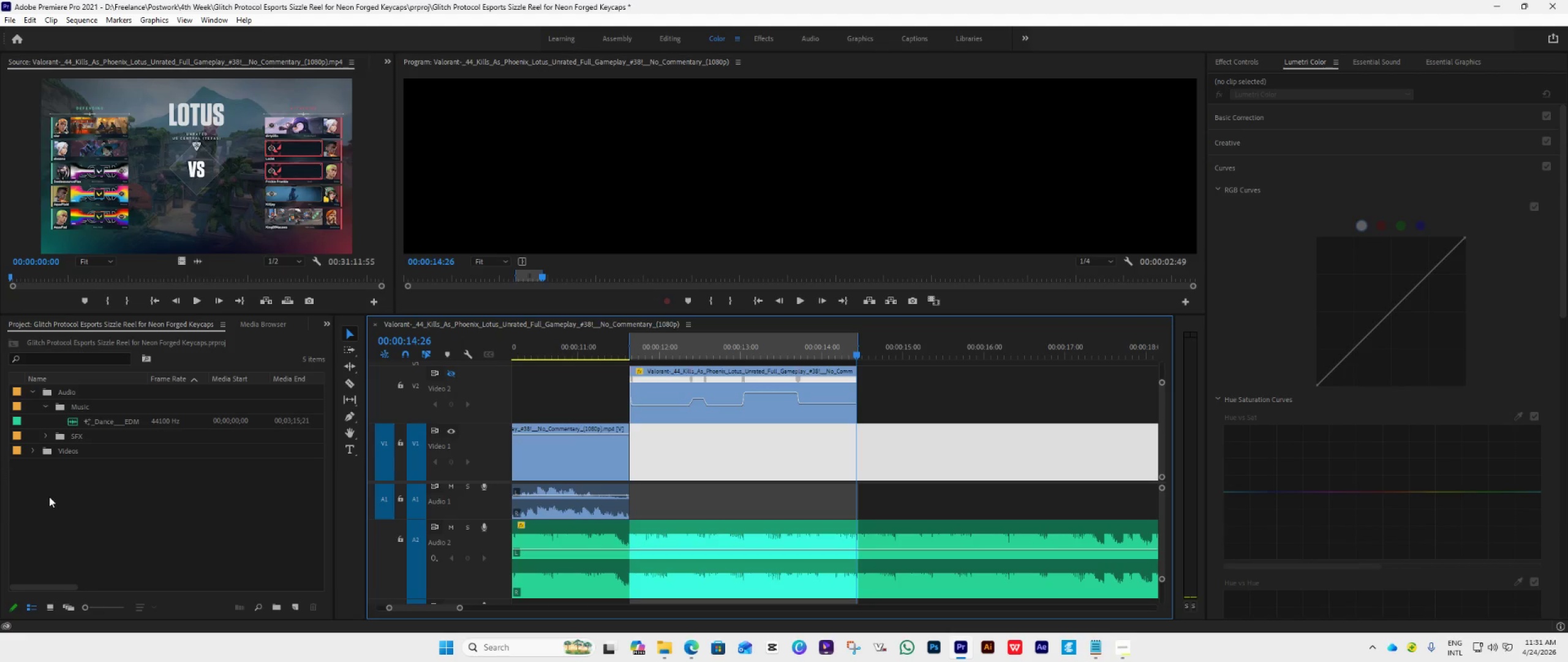 
wait(13.04)
 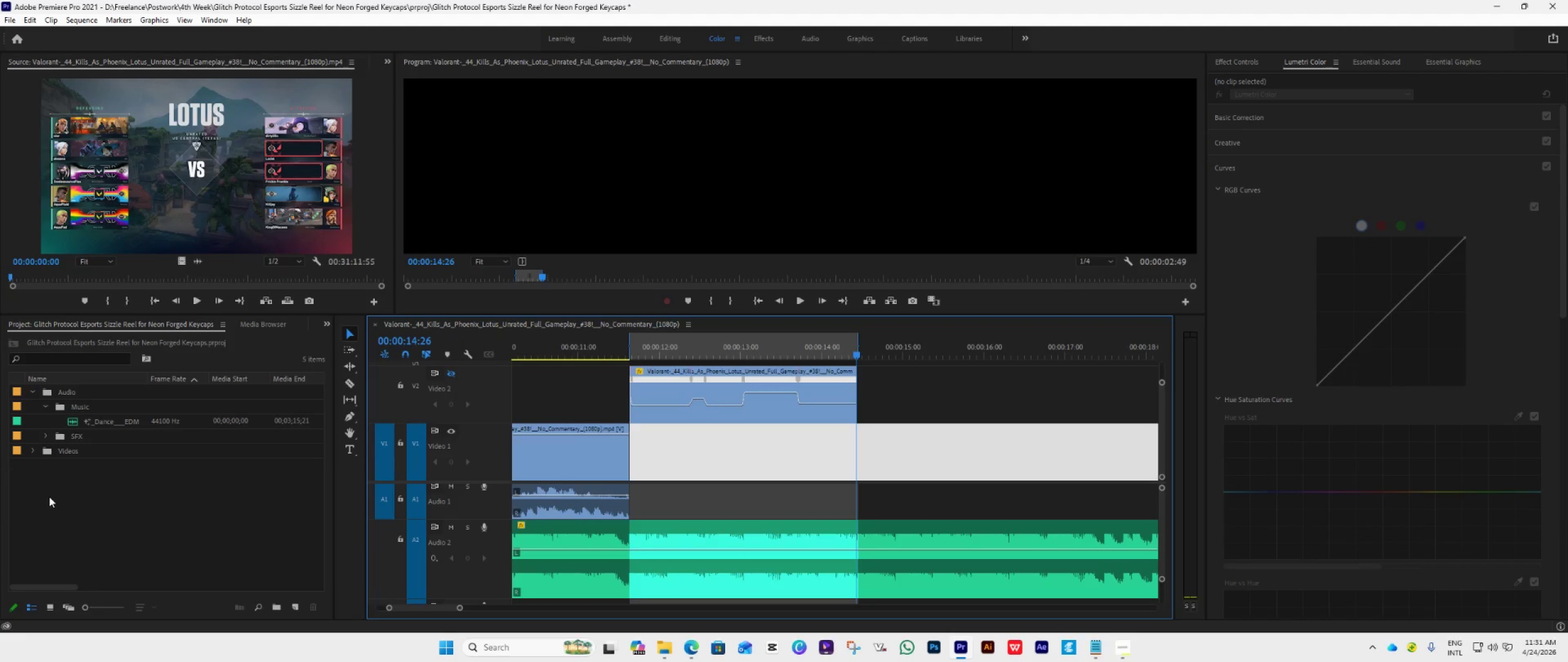 
mouse_move([92, 423])
 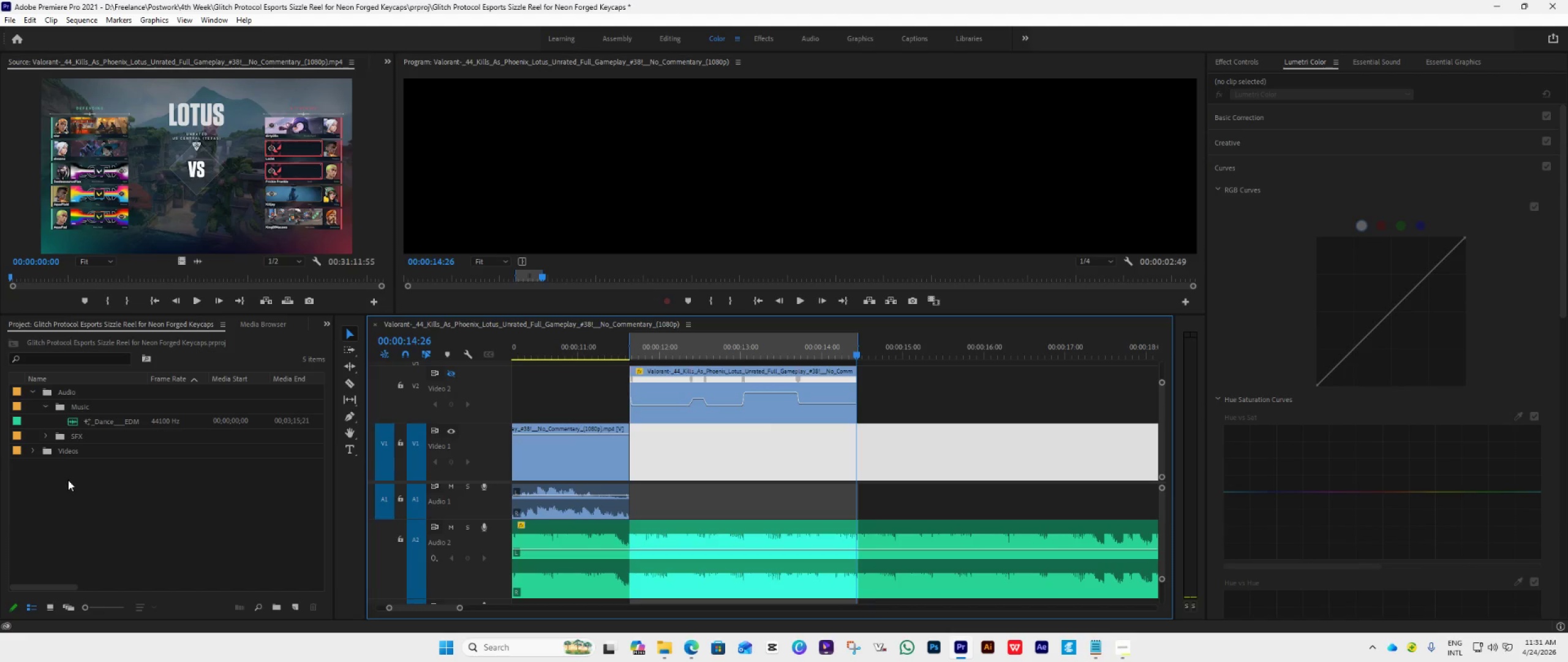 
double_click([69, 480])
 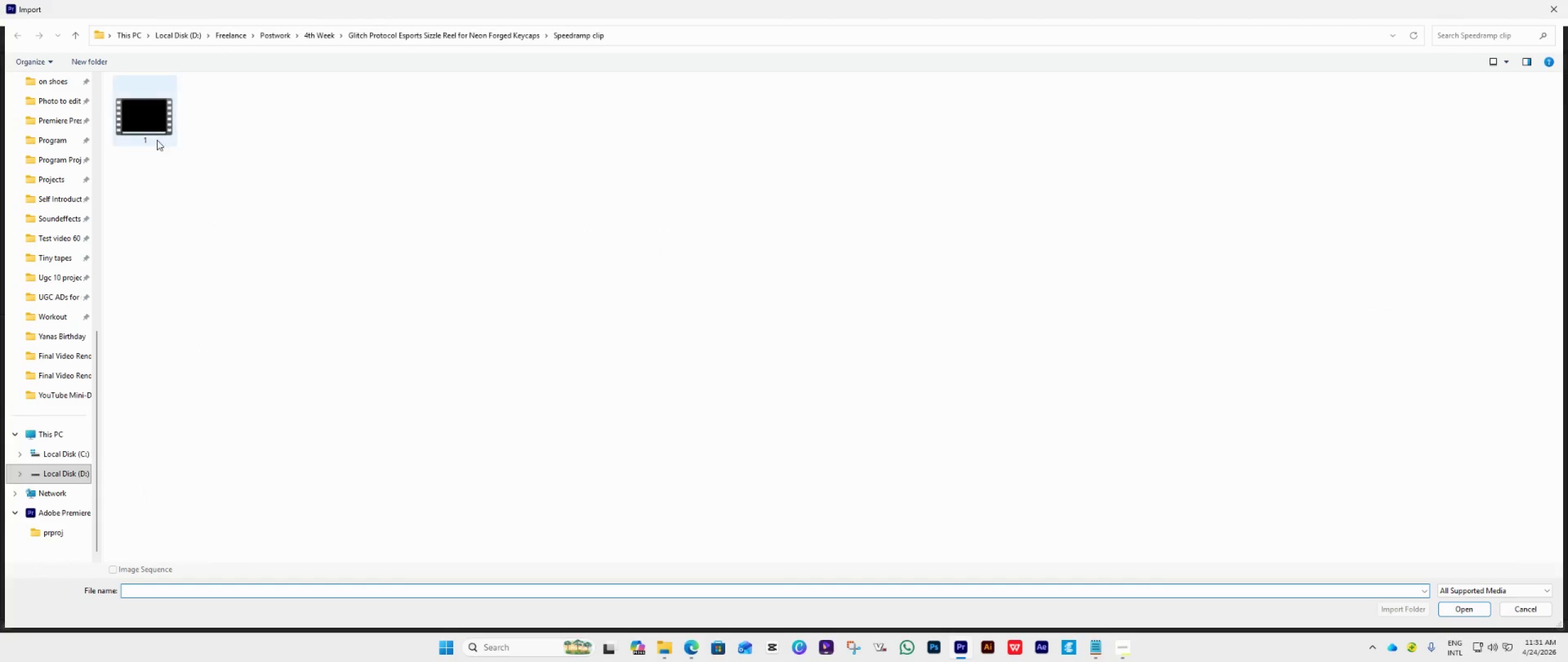 
double_click([153, 128])
 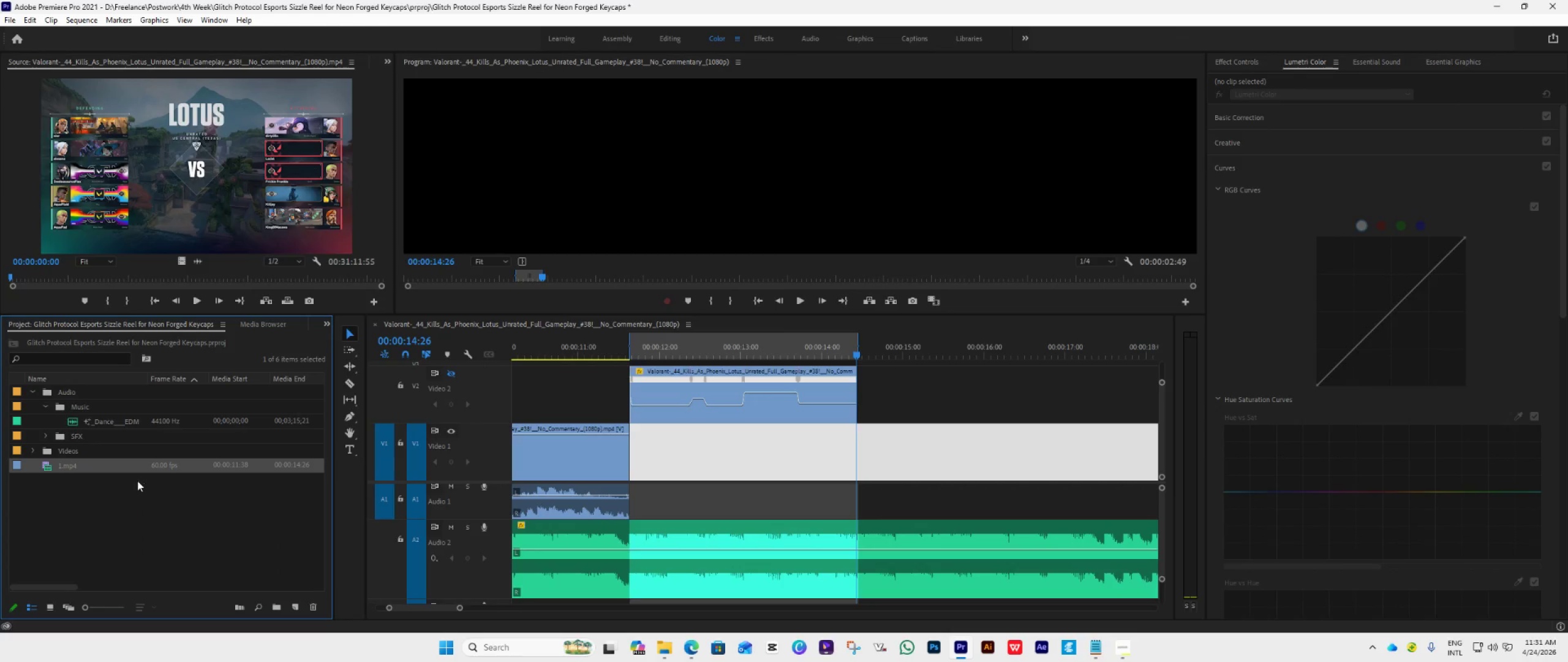 
left_click_drag(start_coordinate=[108, 468], to_coordinate=[630, 489])
 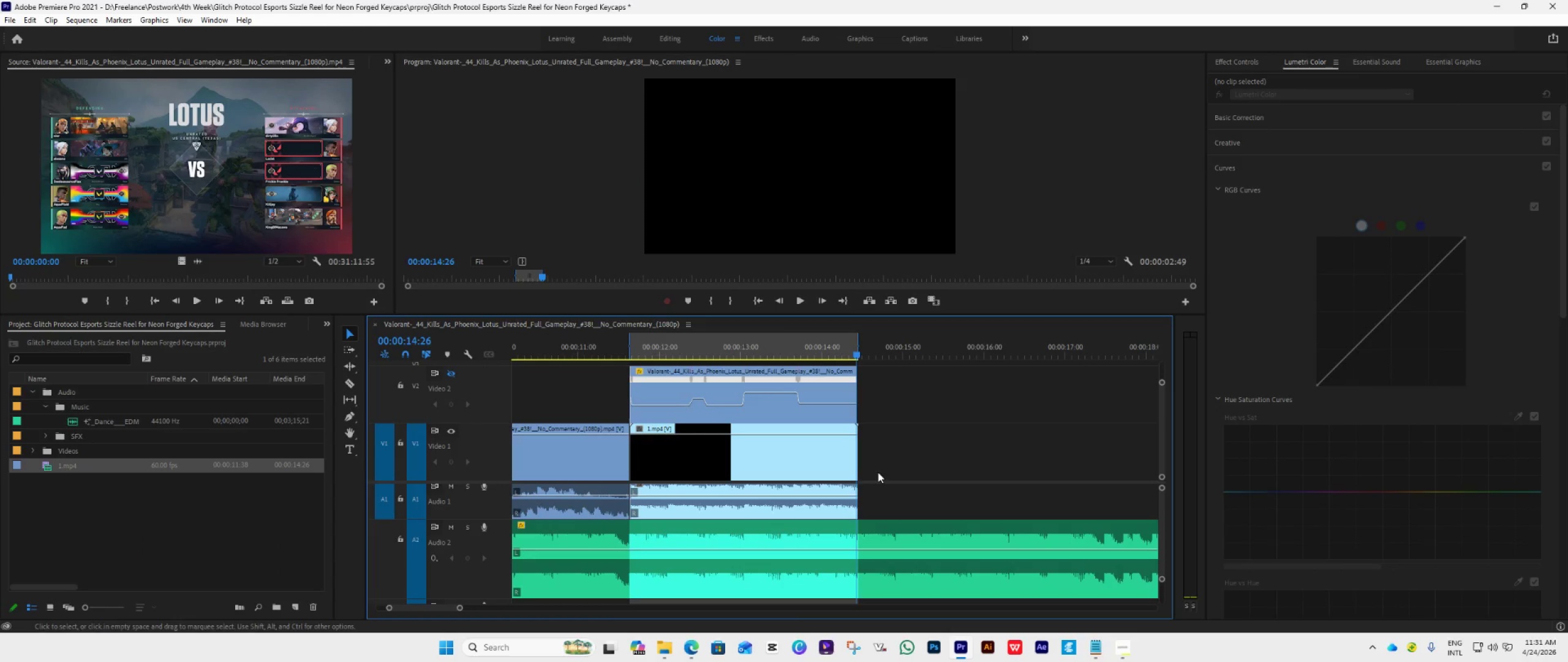 
left_click([918, 468])
 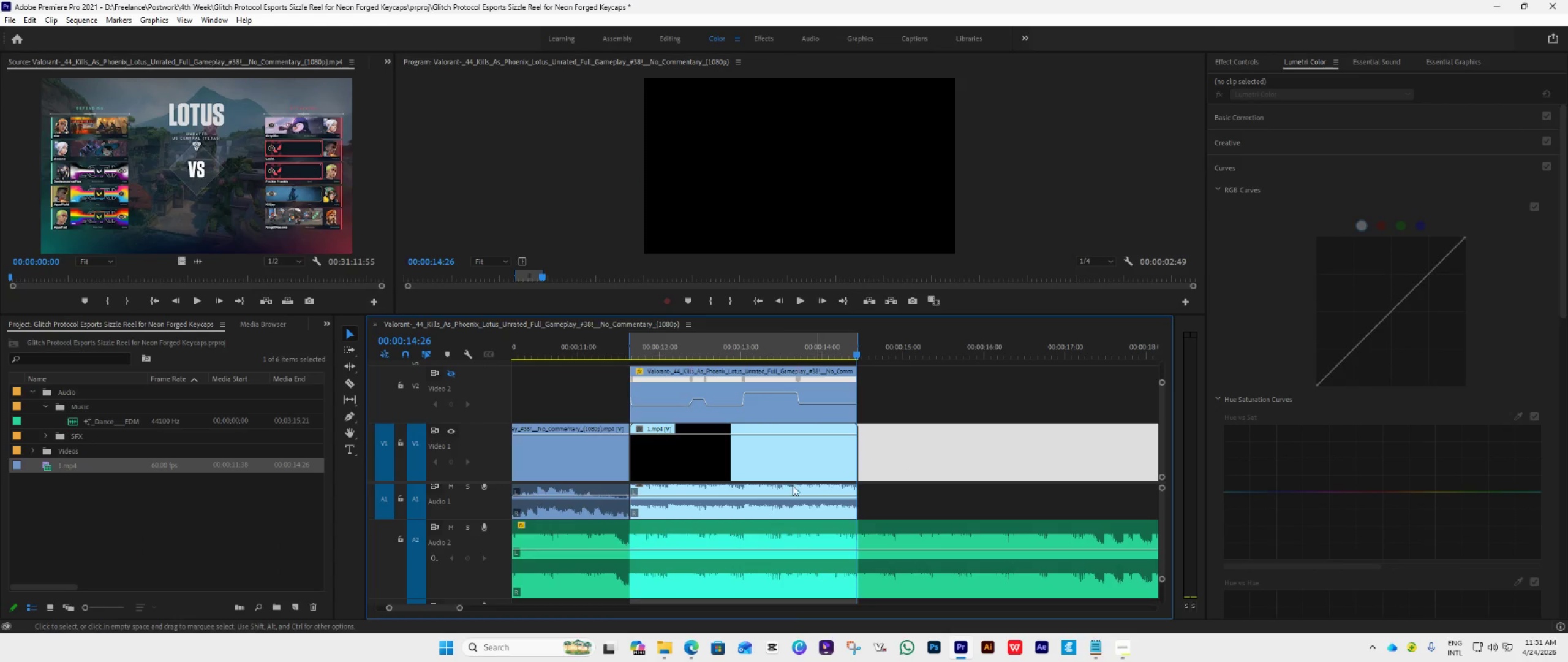 
hold_key(key=ControlLeft, duration=0.75)
left_click([752, 494])
 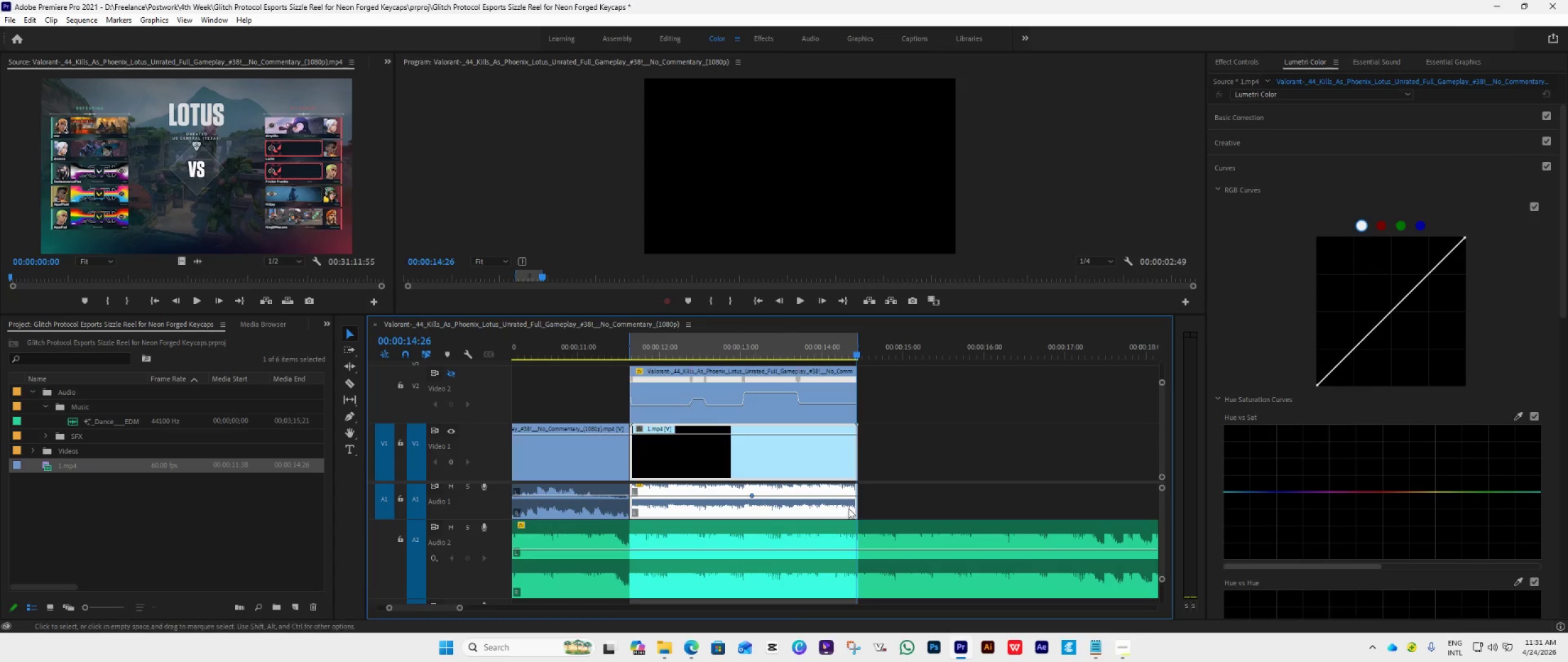 
left_click([991, 447])
 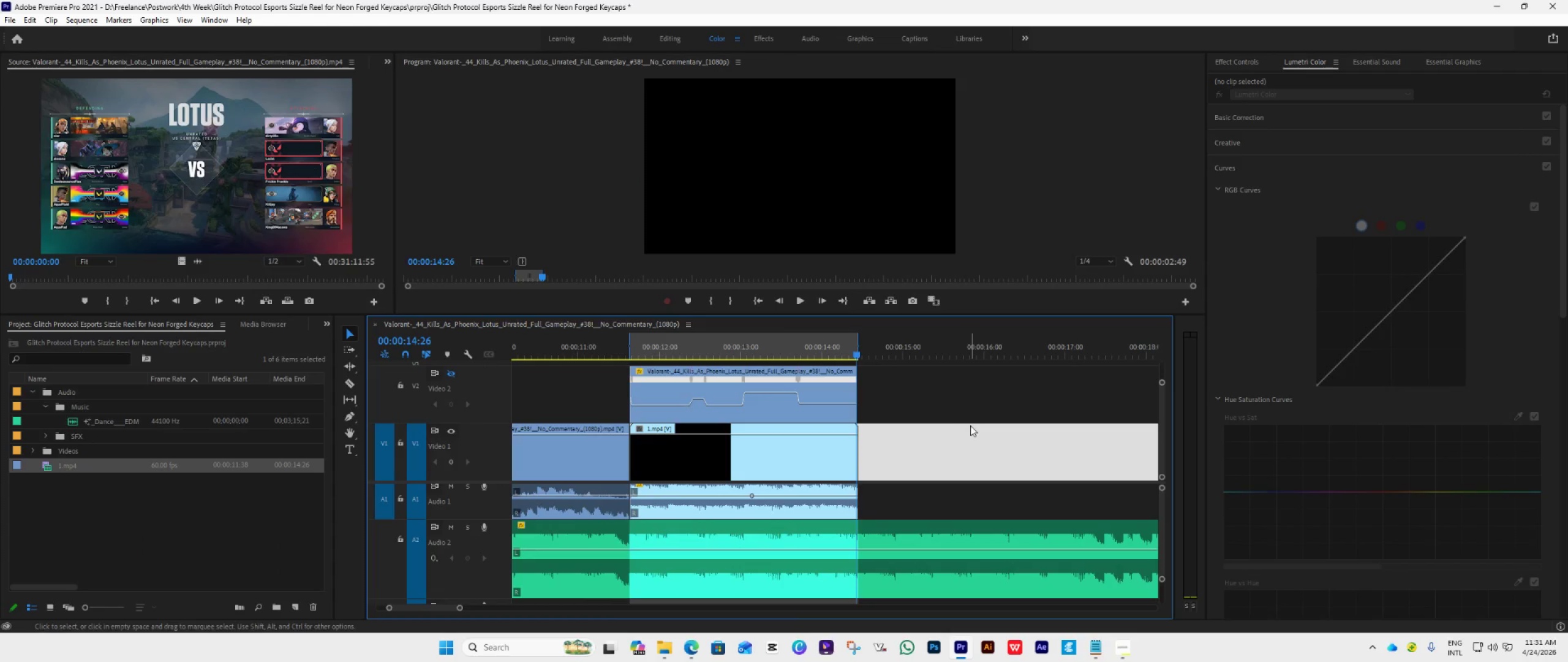 
hold_key(key=ControlLeft, duration=0.91)
 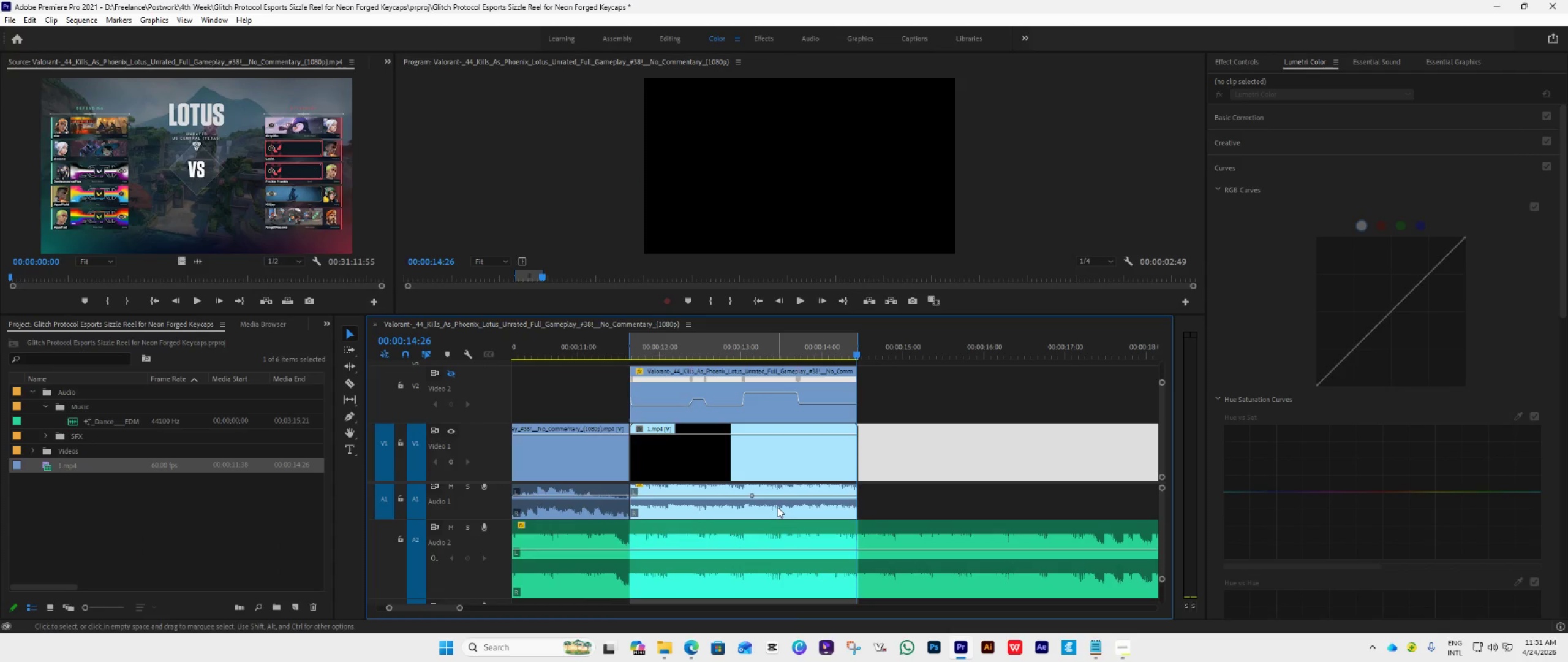 
key(Alt+Z)
 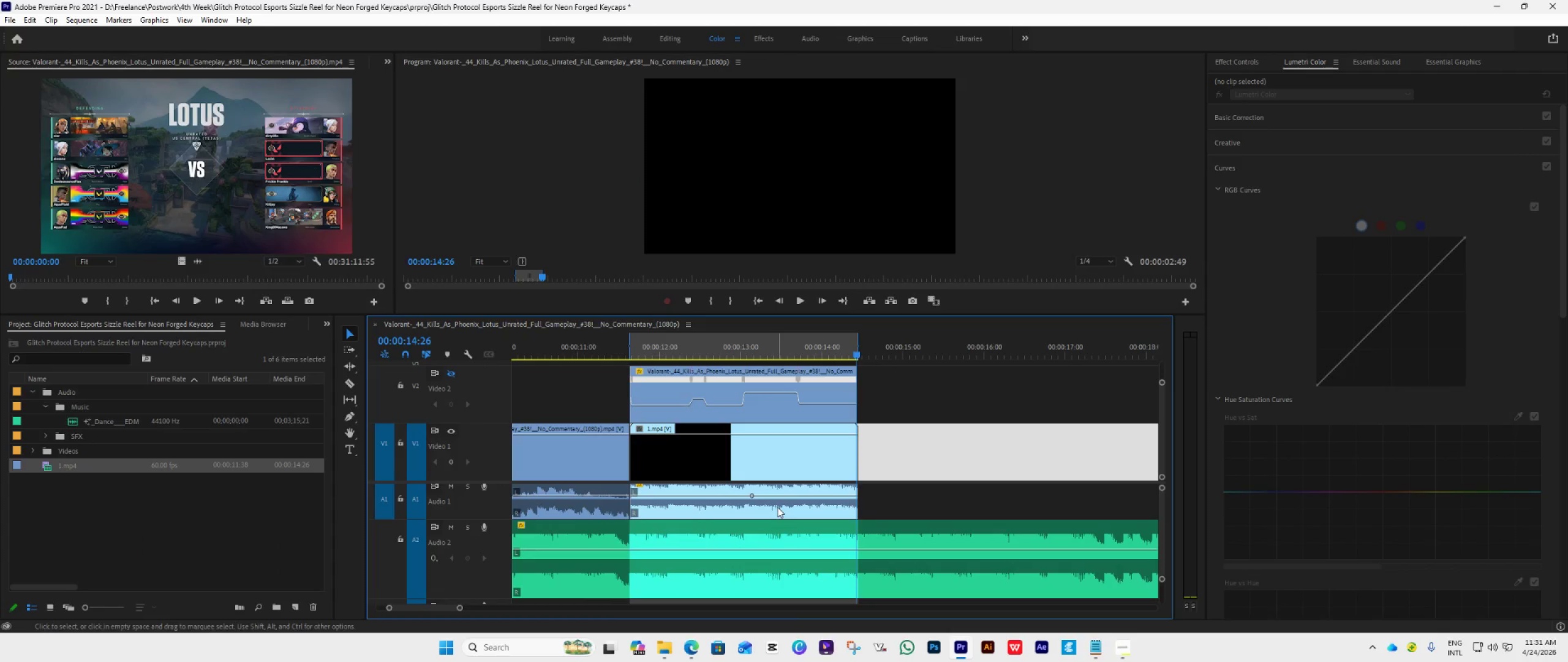 
left_click([777, 507])
 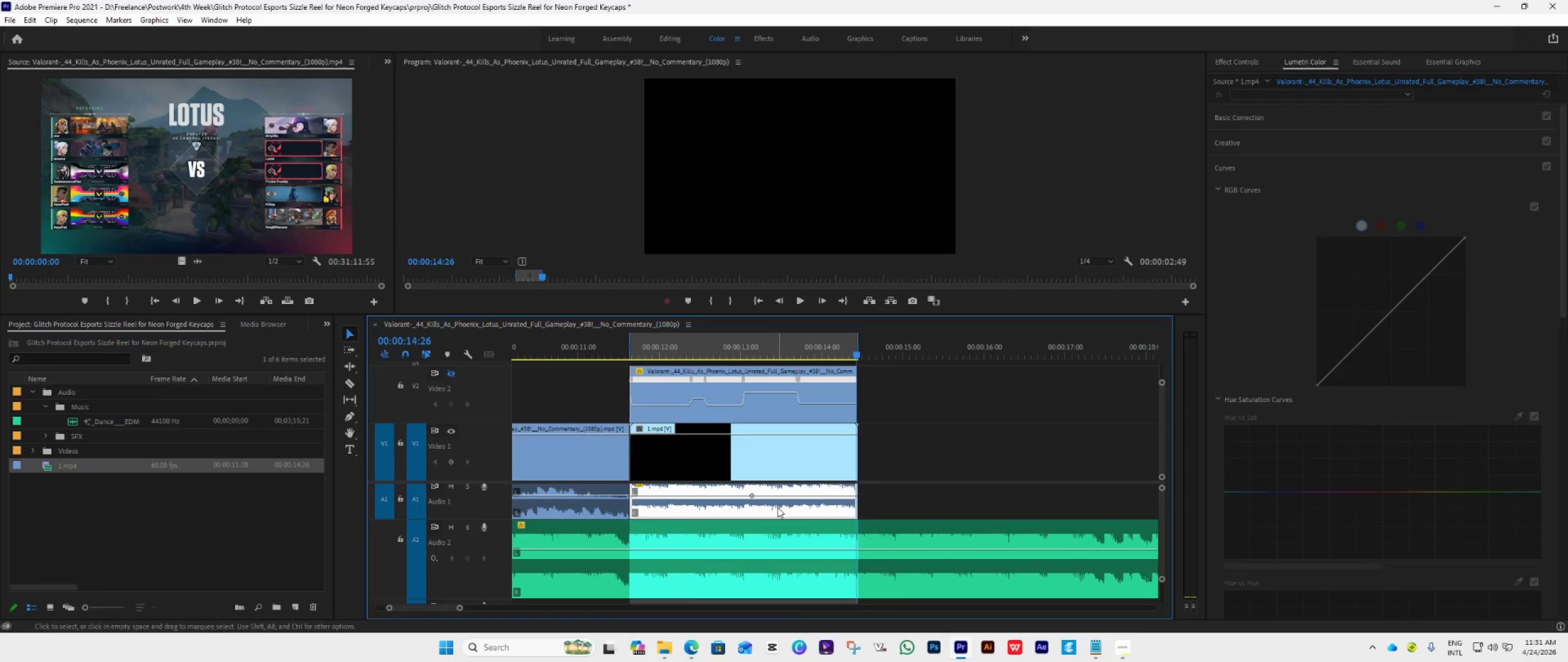 
key(Delete)
 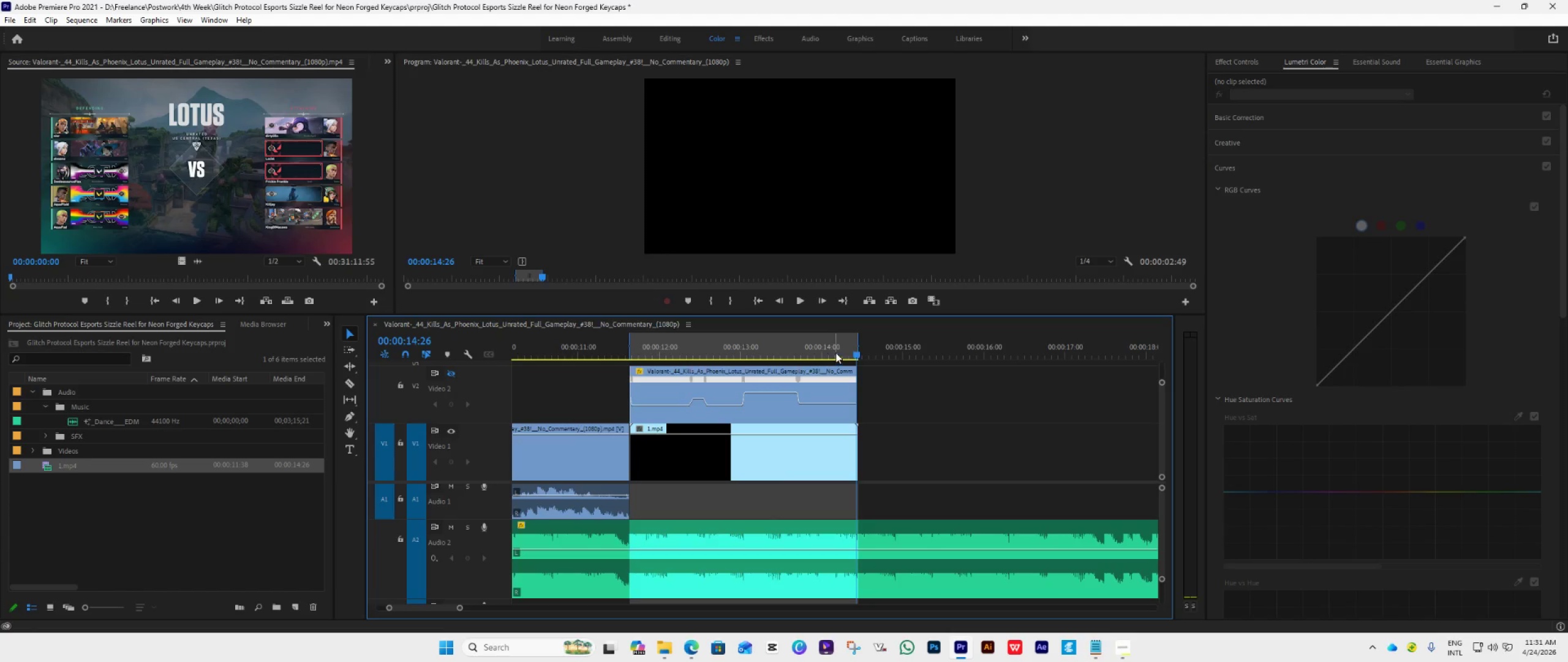 
left_click_drag(start_coordinate=[855, 357], to_coordinate=[630, 446])
 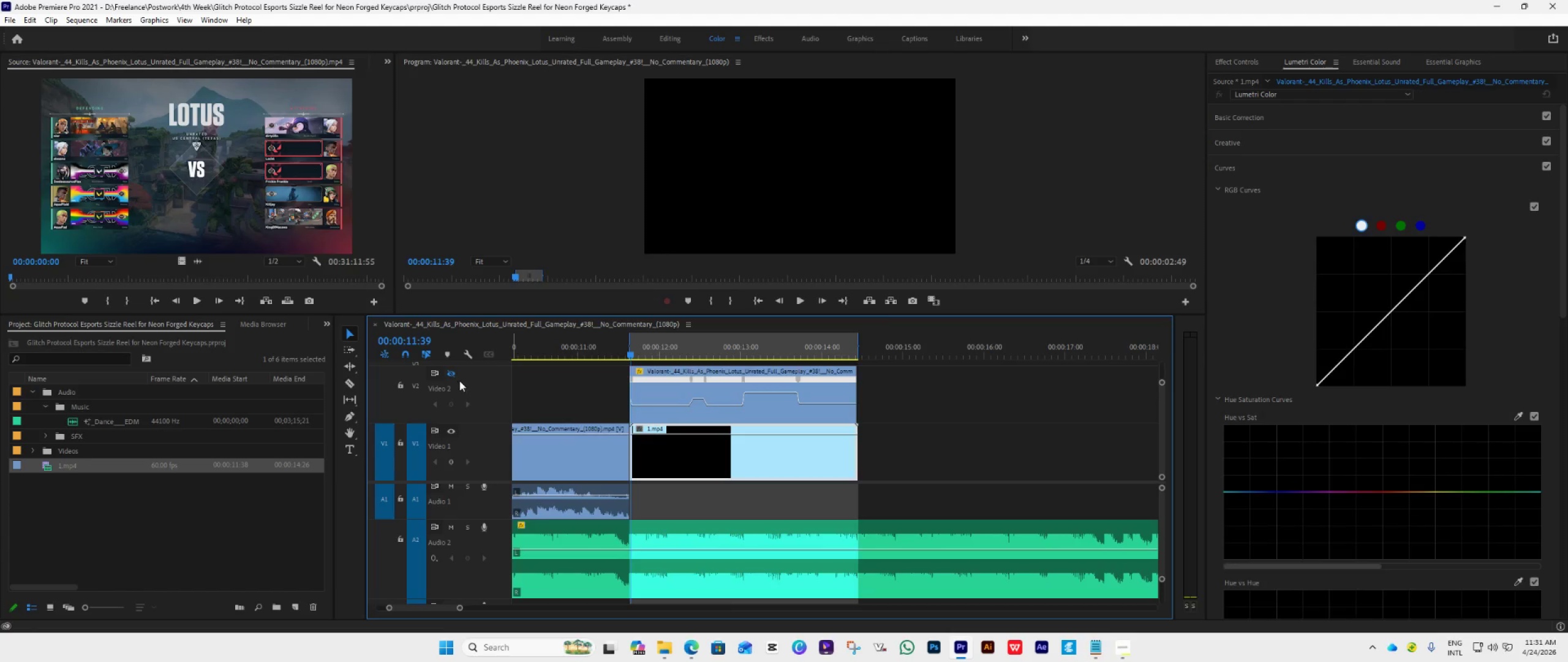 
left_click([451, 375])
 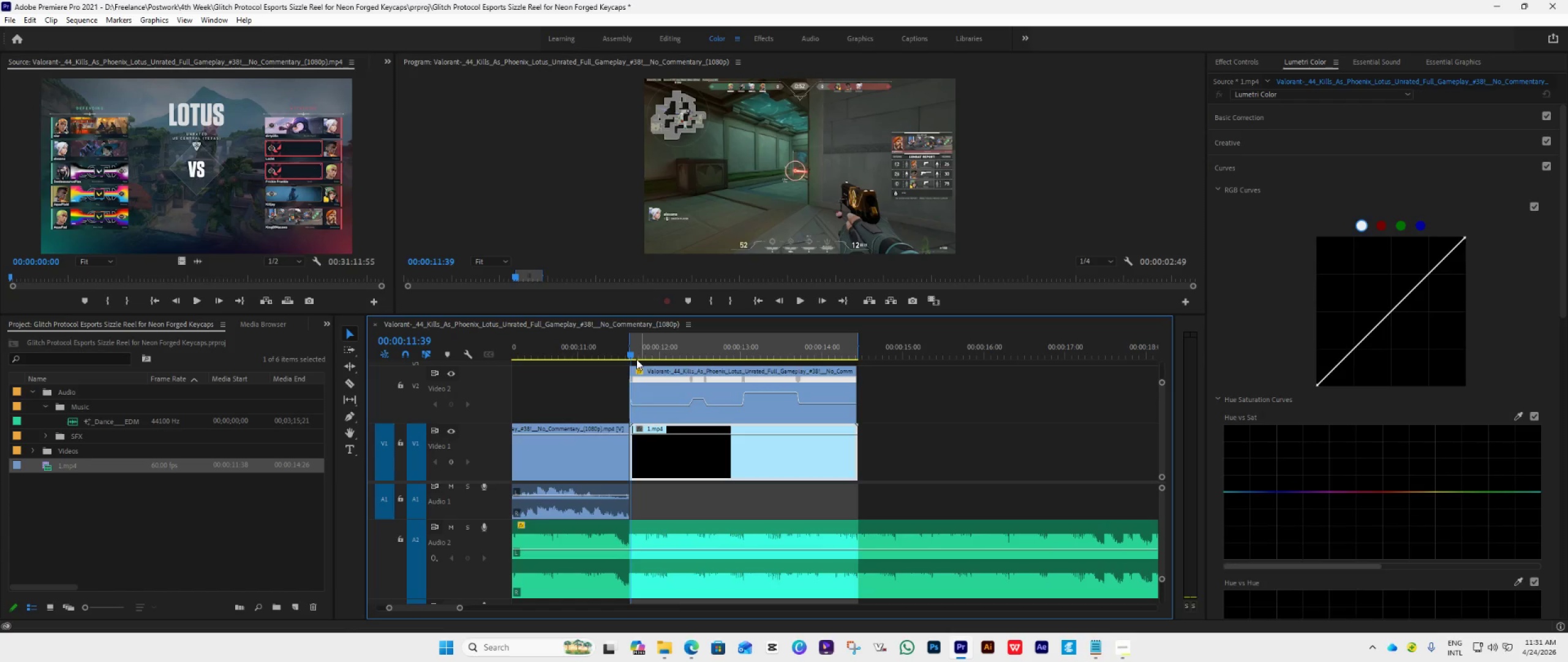 
left_click_drag(start_coordinate=[635, 358], to_coordinate=[626, 387])
 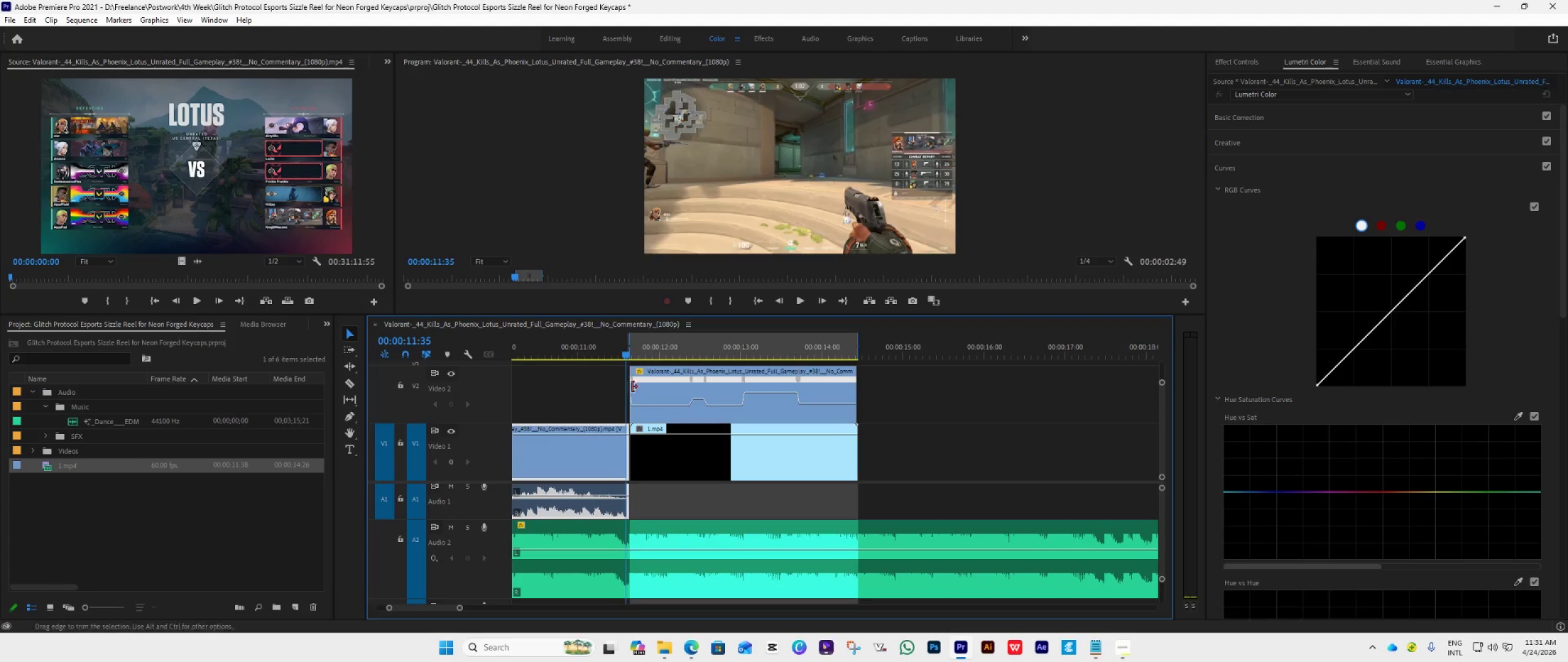 
key(Space)
 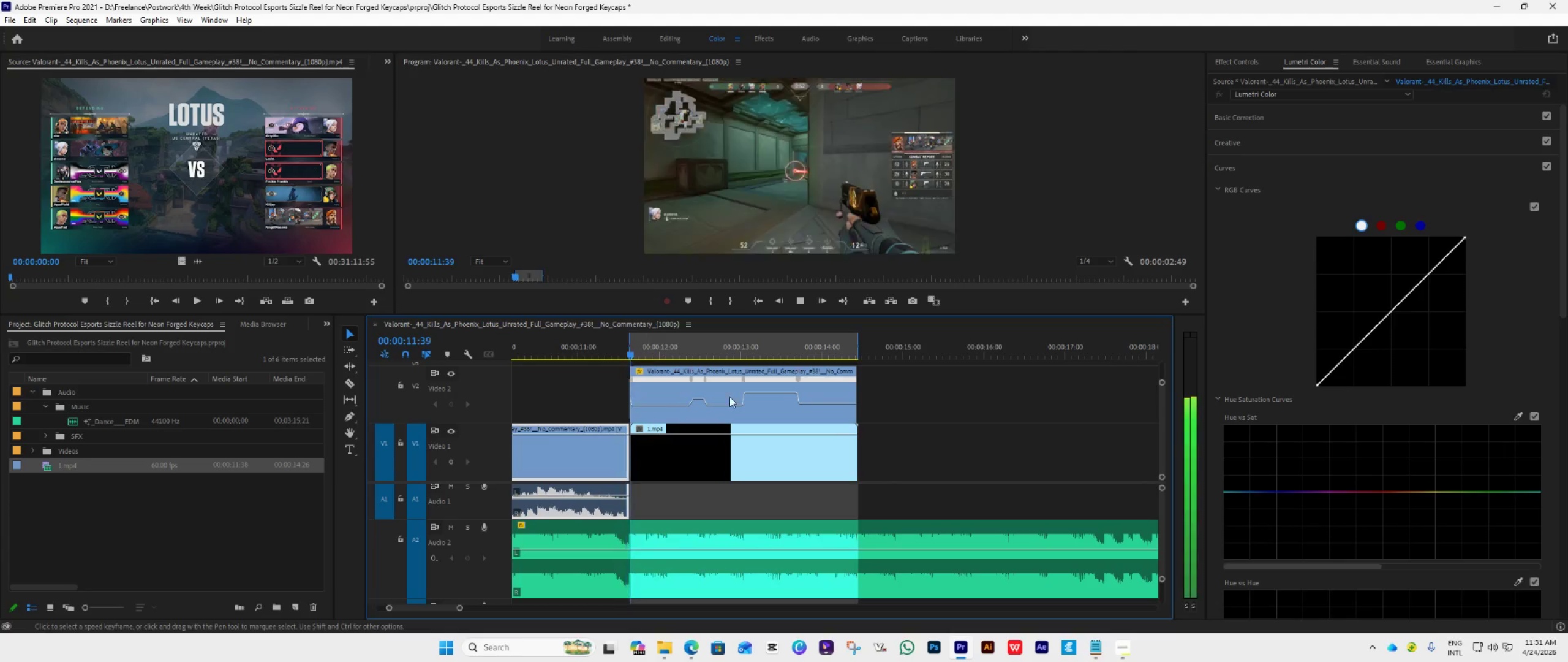 
mouse_move([752, 396])
 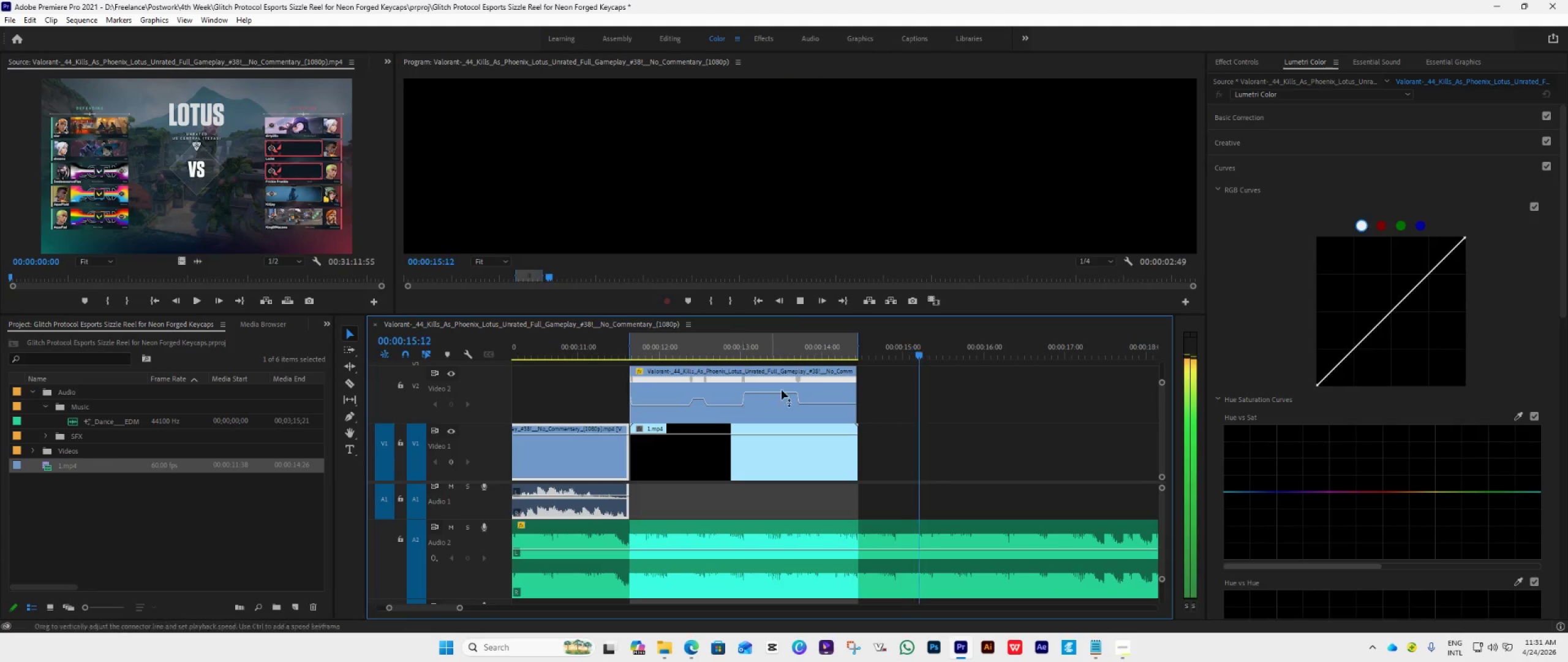 
key(Space)
 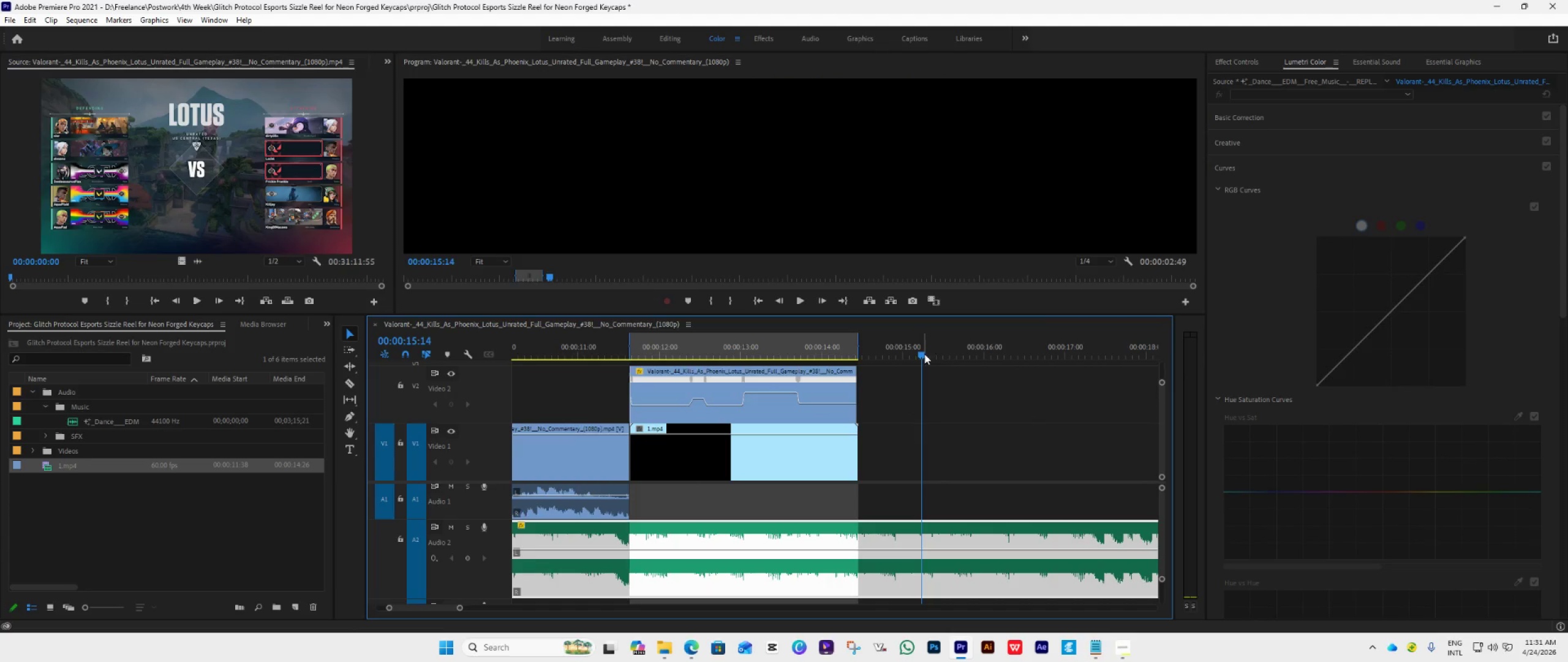 
left_click_drag(start_coordinate=[921, 354], to_coordinate=[825, 418])
 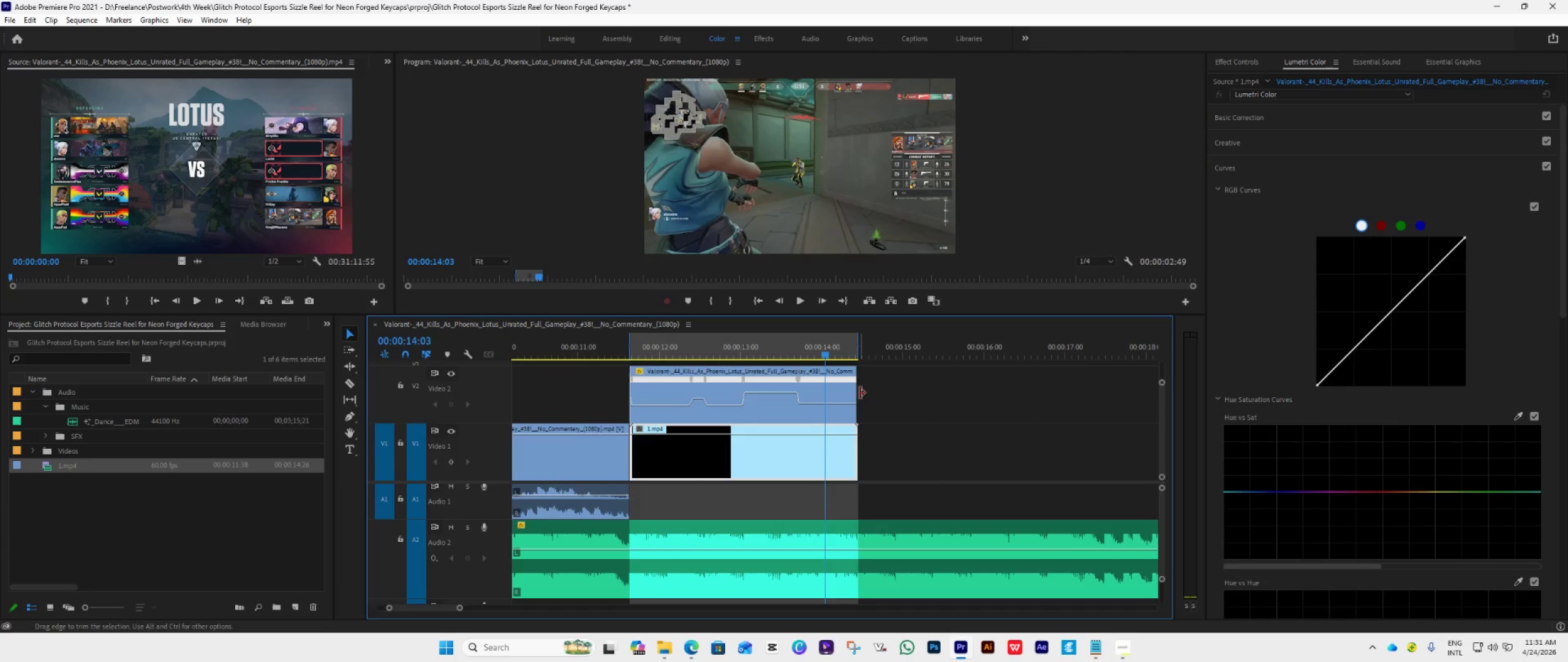 
left_click_drag(start_coordinate=[859, 393], to_coordinate=[918, 413])
 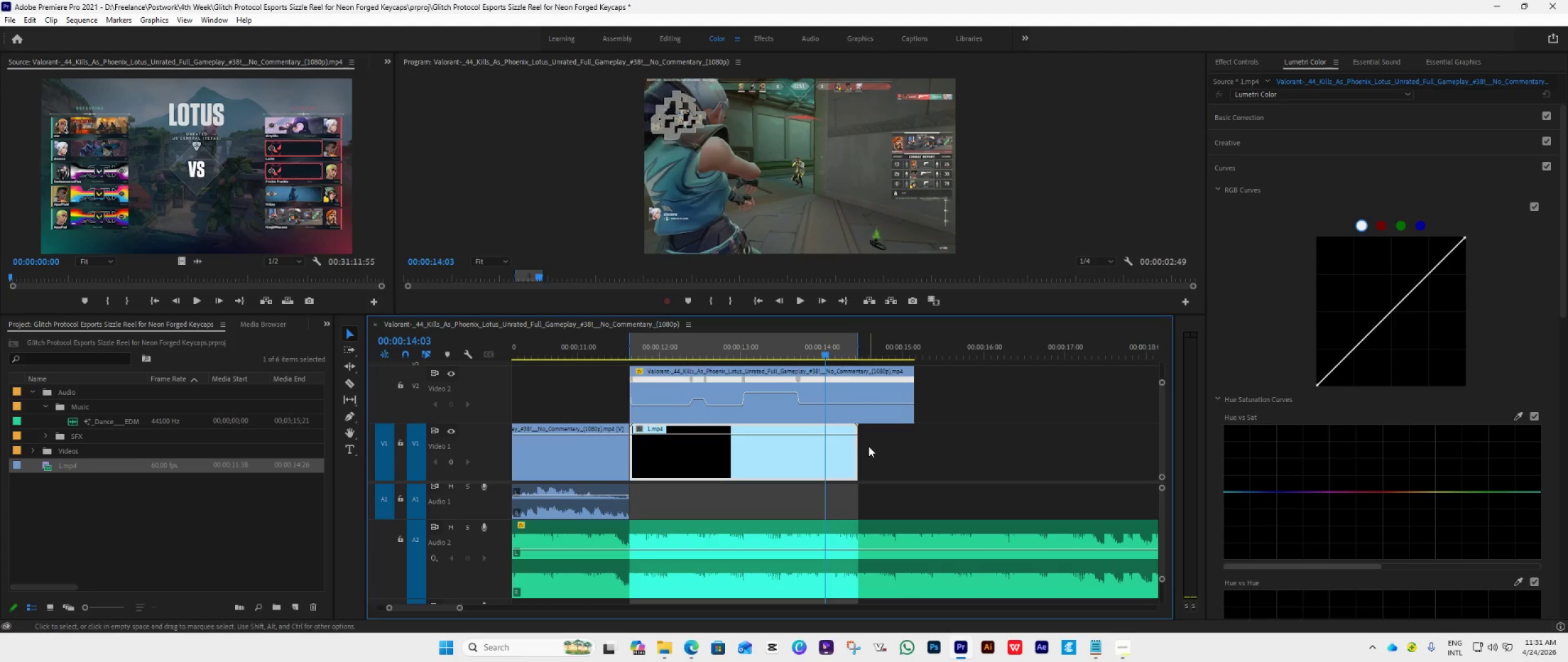 
key(Space)
 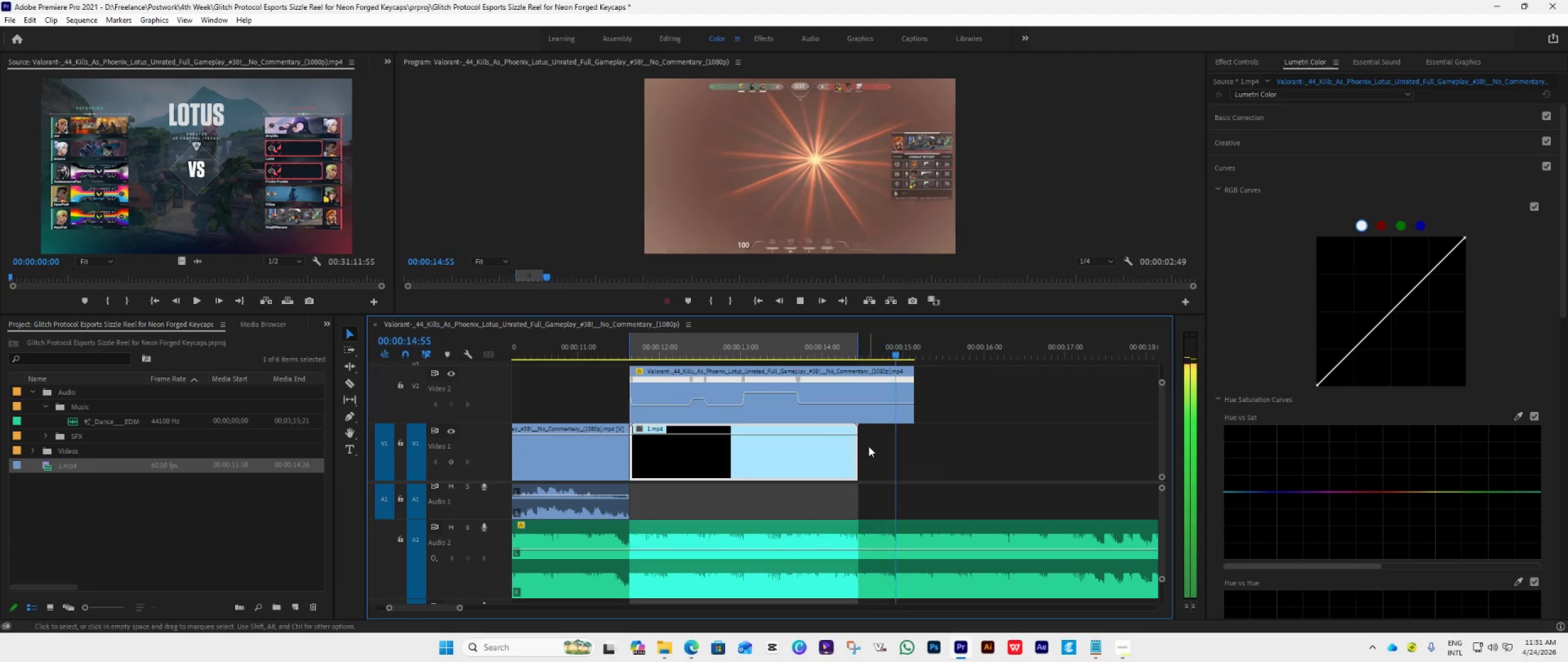 
key(Space)
 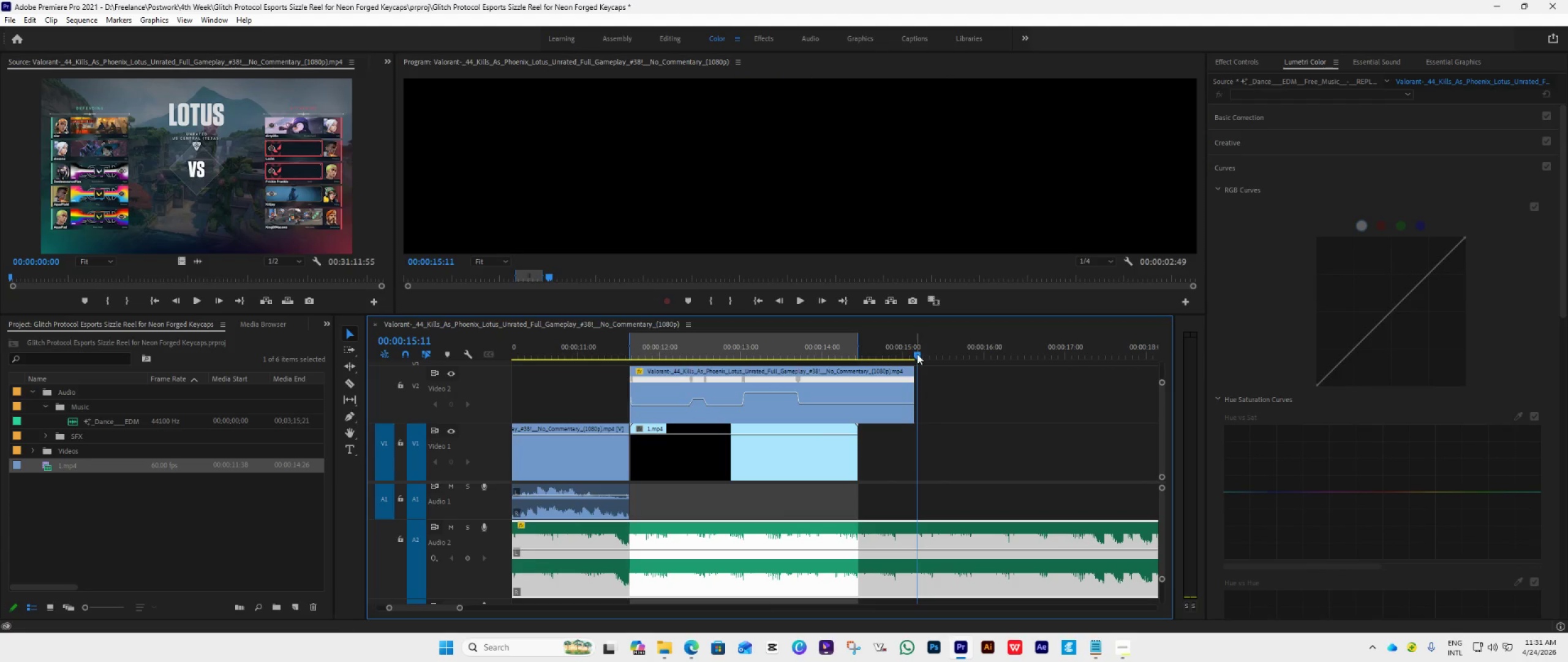 
left_click_drag(start_coordinate=[917, 354], to_coordinate=[832, 409])
 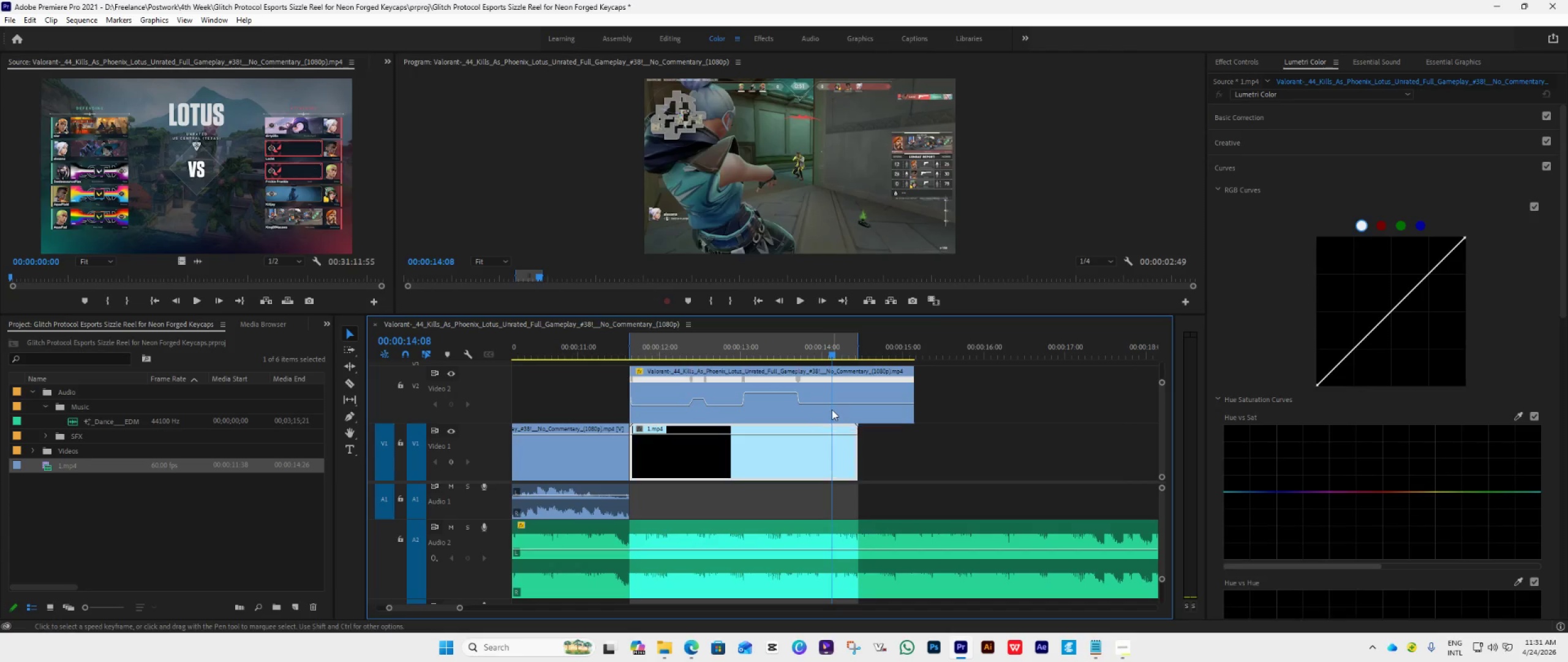 
key(Space)
 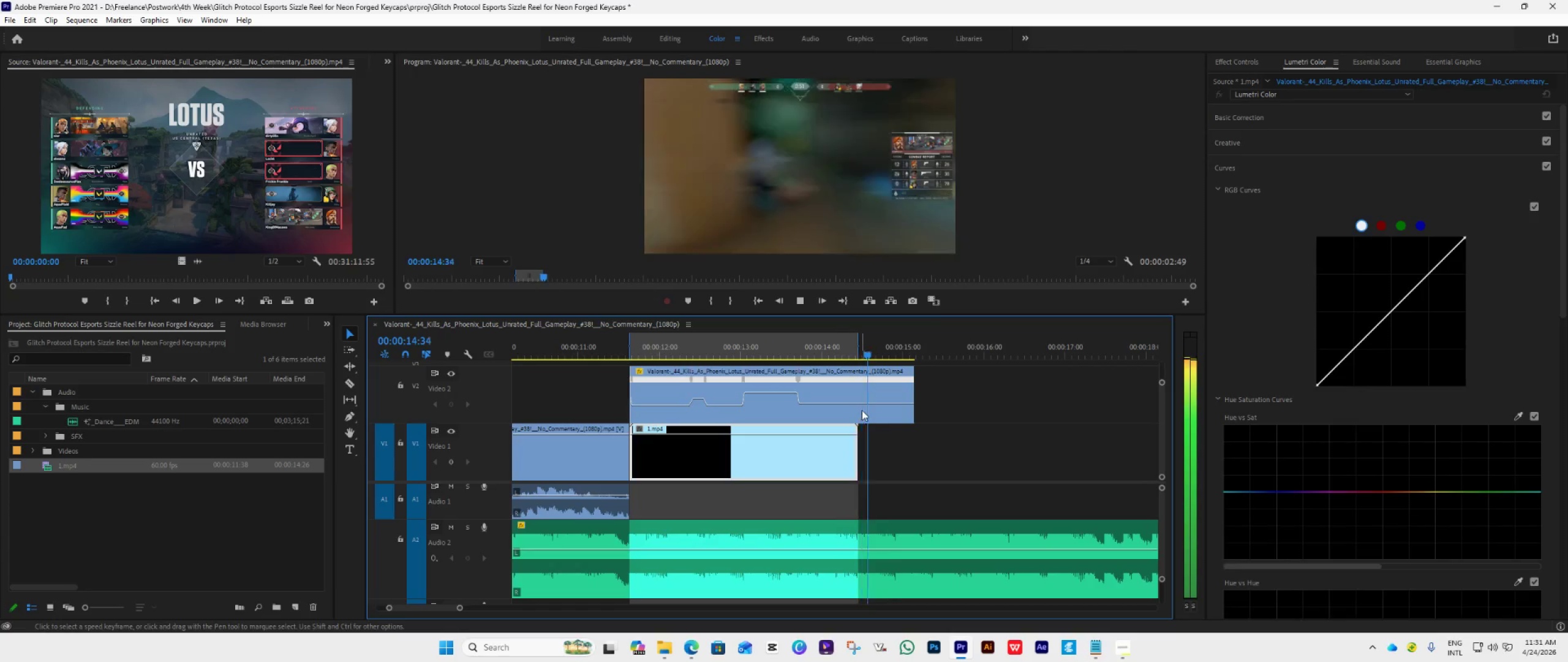 
key(Space)
 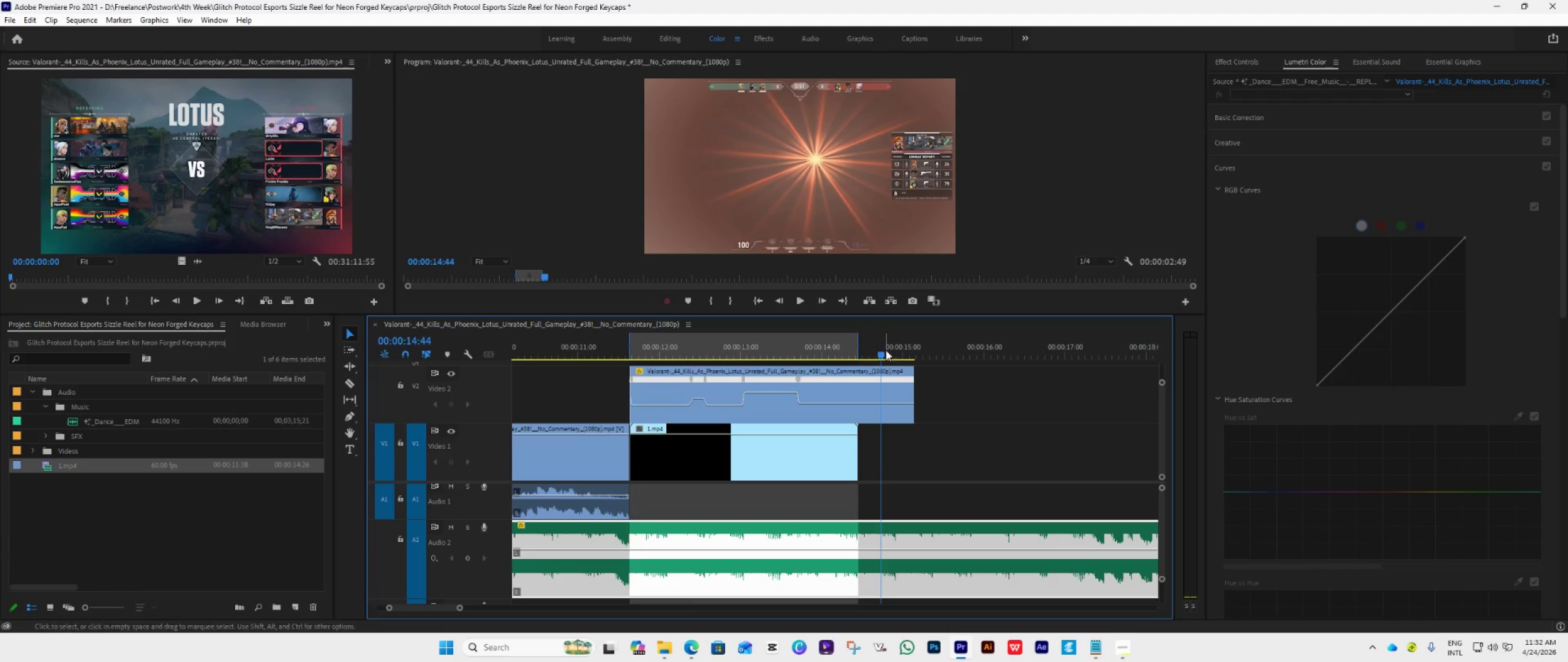 
left_click_drag(start_coordinate=[875, 356], to_coordinate=[674, 481])
 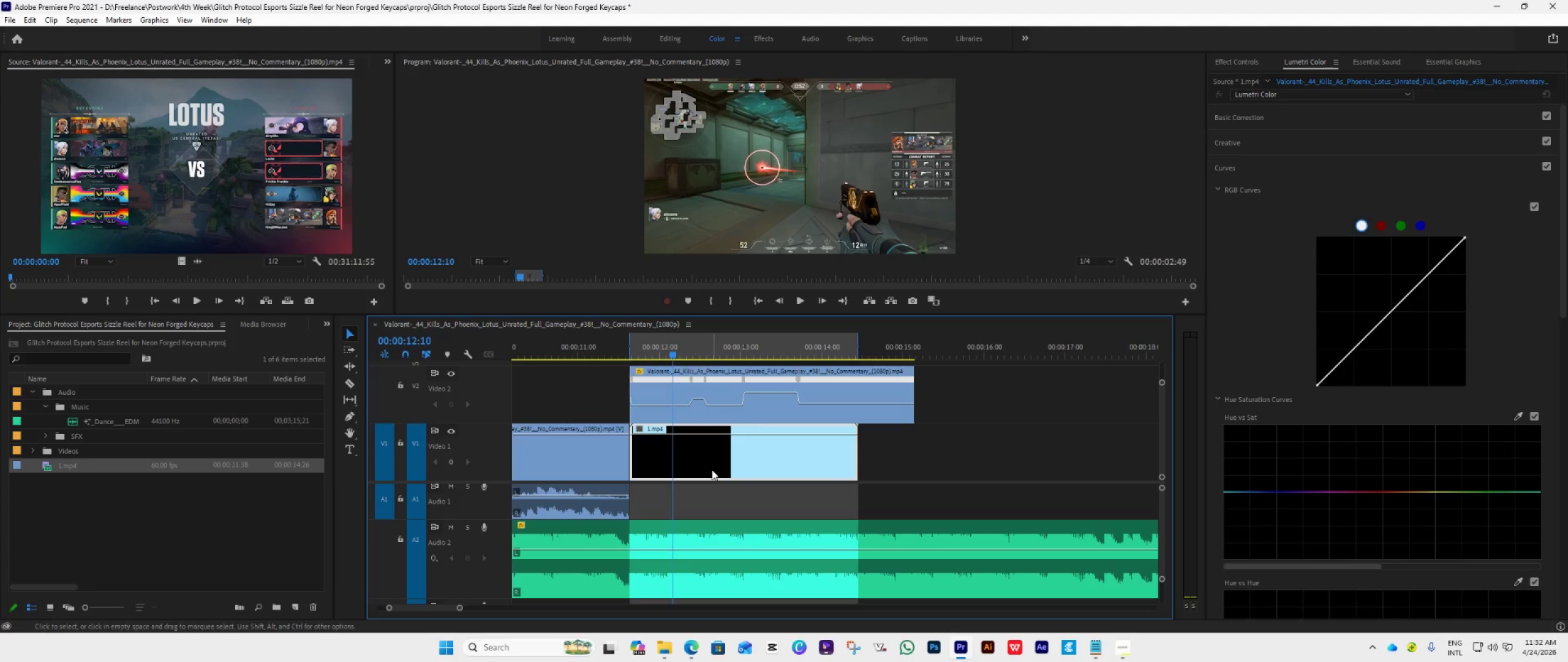 
hold_key(key=AltLeft, duration=0.58)
scroll: coordinate [712, 470], scroll_direction: up, amount: 21.0
 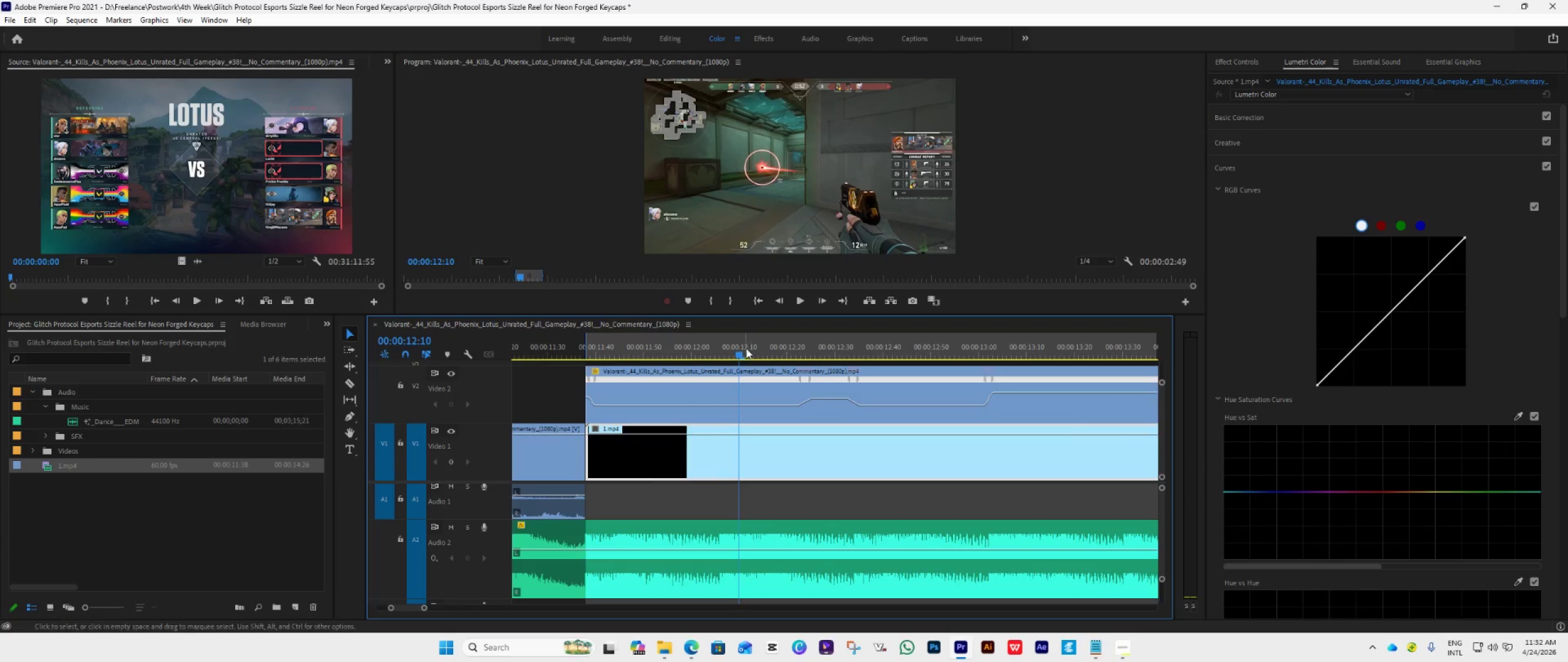 
left_click_drag(start_coordinate=[738, 351], to_coordinate=[720, 375])
 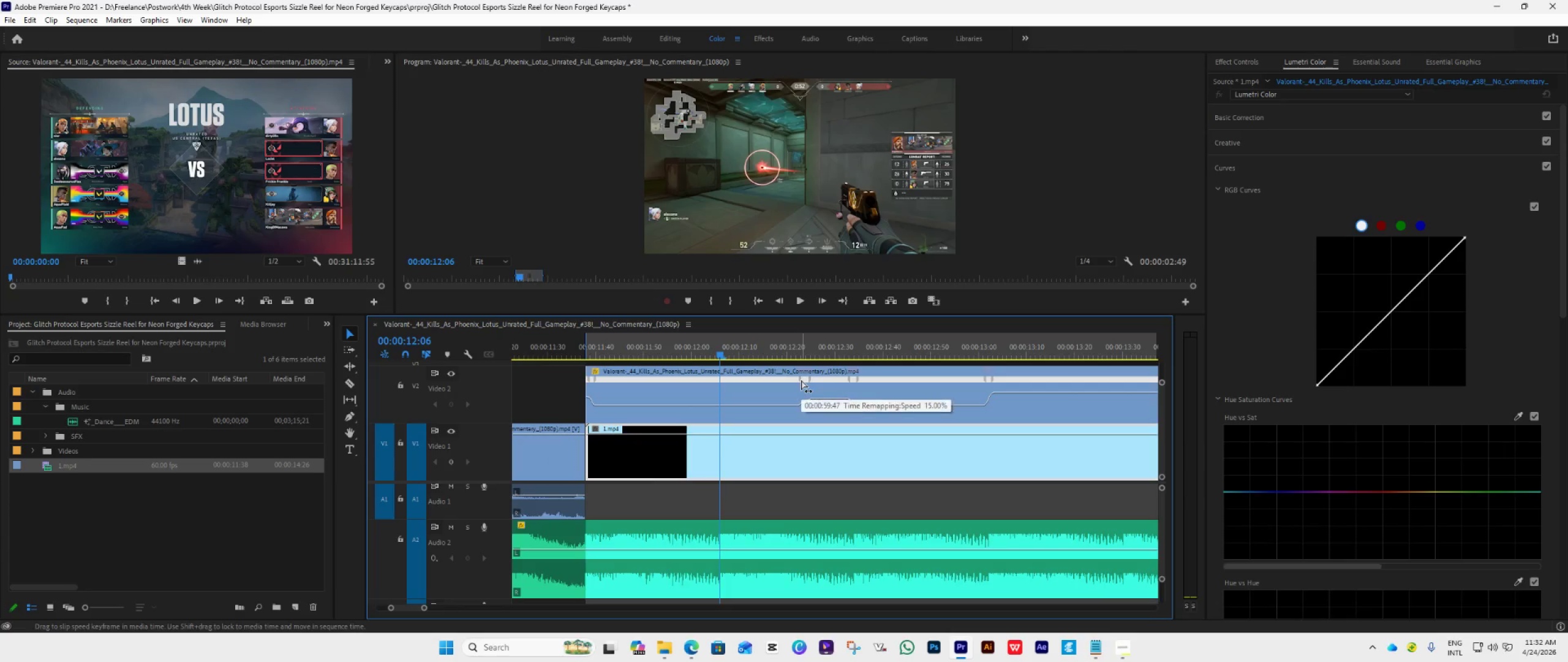 
left_click_drag(start_coordinate=[800, 379], to_coordinate=[710, 406])
 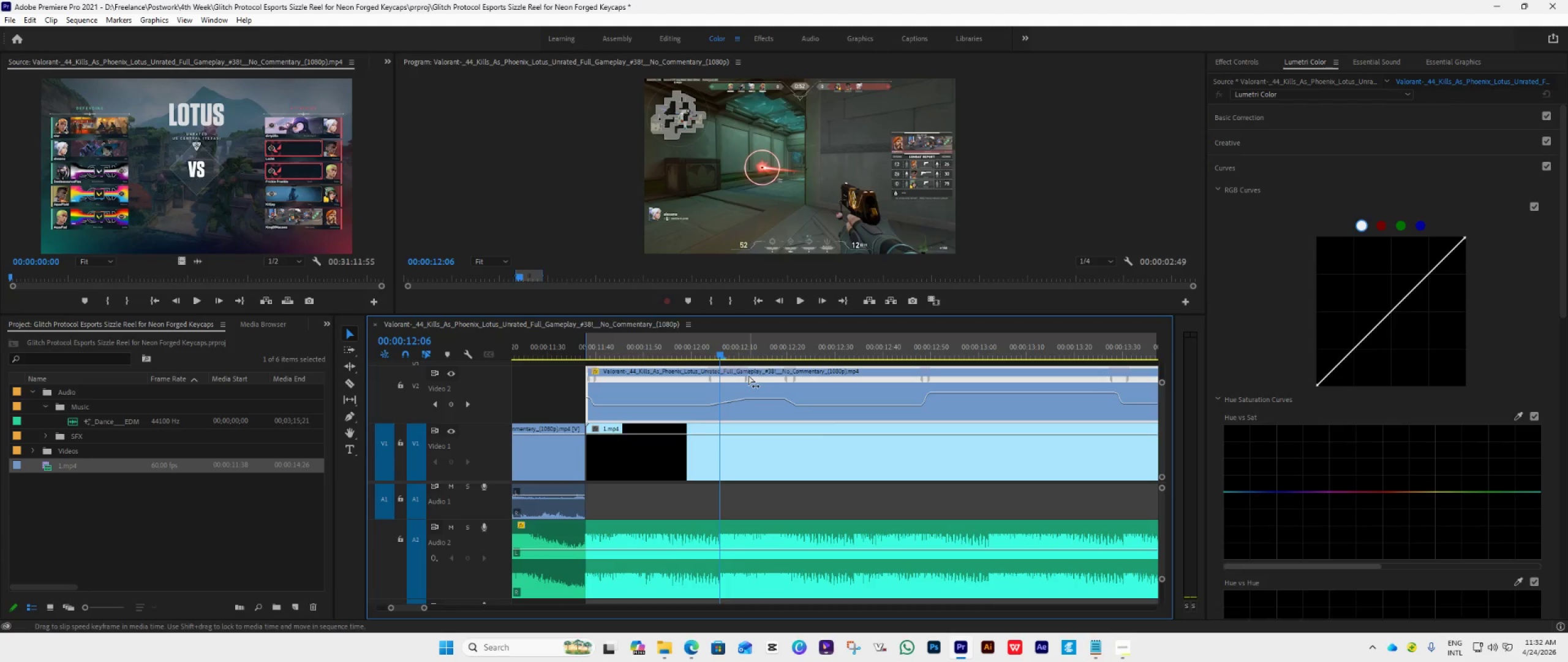 
left_click_drag(start_coordinate=[747, 376], to_coordinate=[727, 403])
 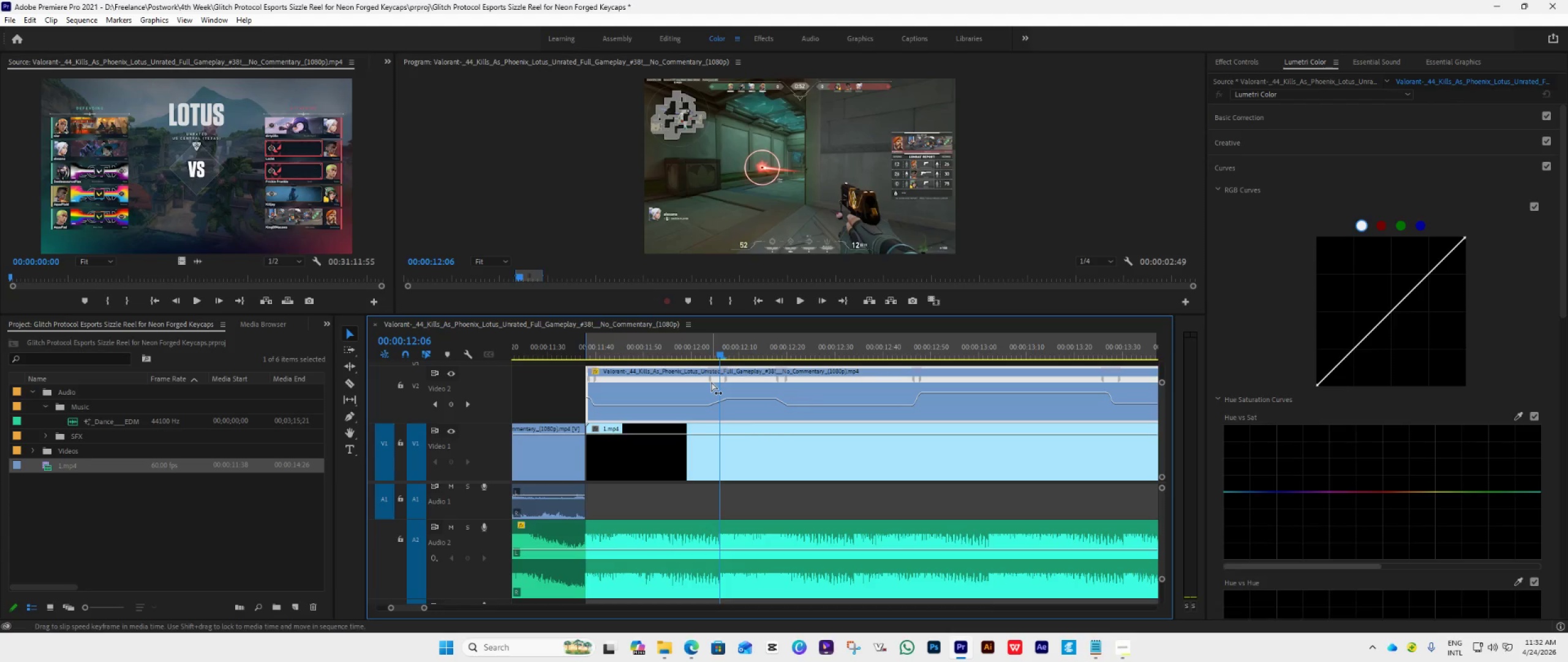 
left_click_drag(start_coordinate=[711, 382], to_coordinate=[714, 390])
 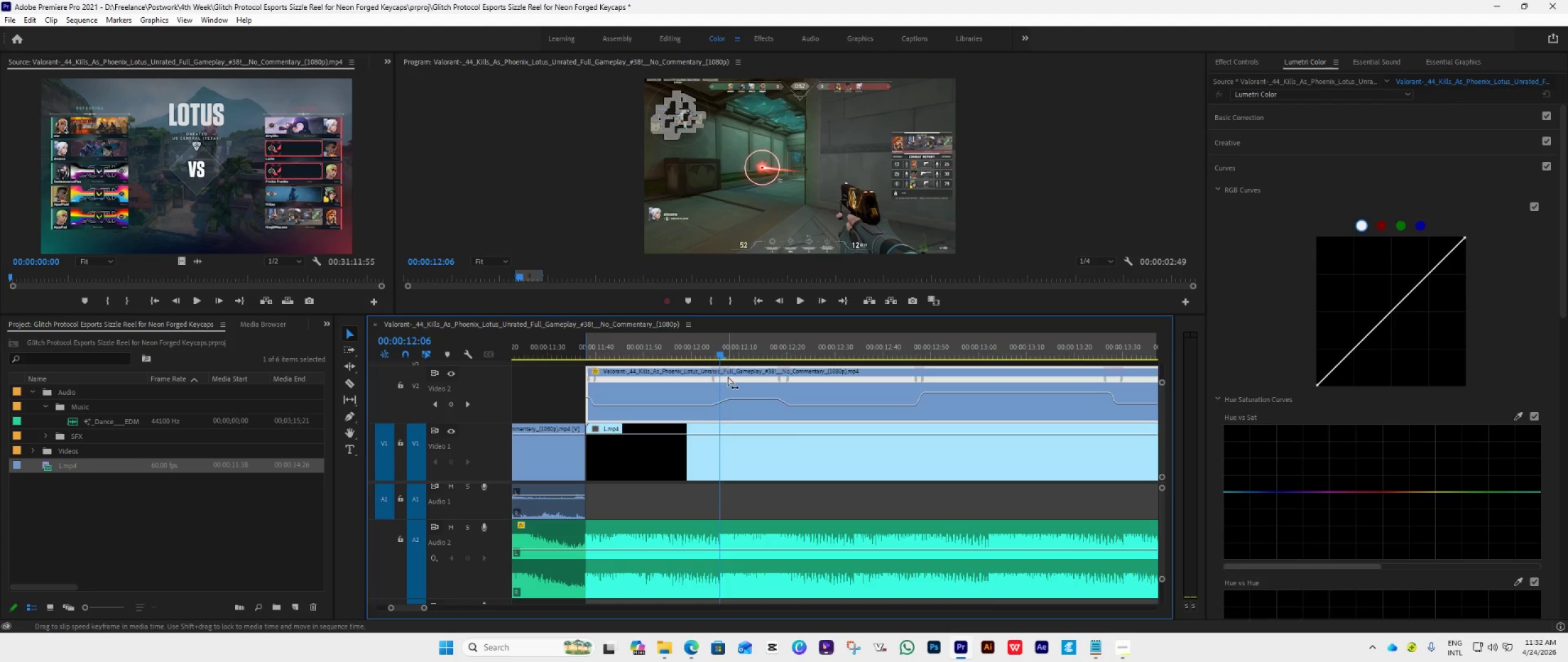 
left_click_drag(start_coordinate=[728, 377], to_coordinate=[722, 389])
 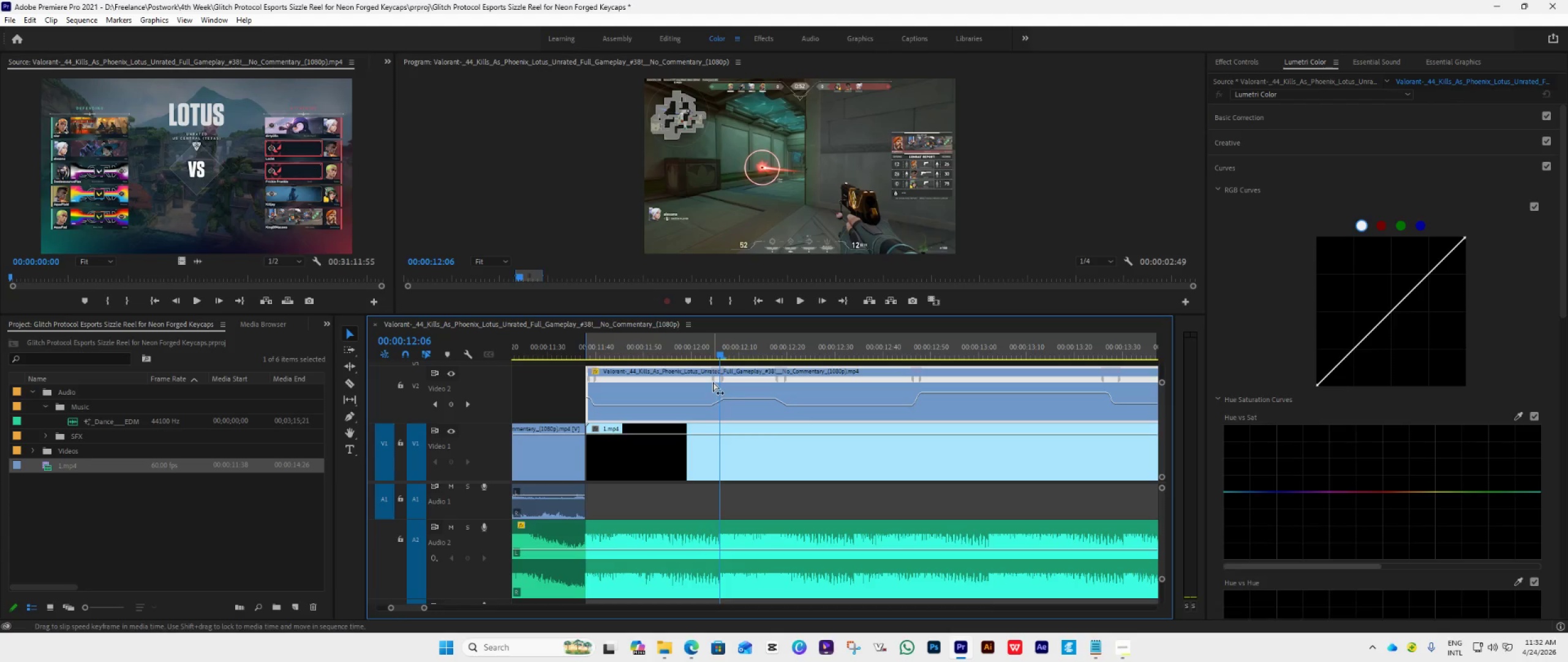 
left_click_drag(start_coordinate=[713, 382], to_coordinate=[716, 386])
 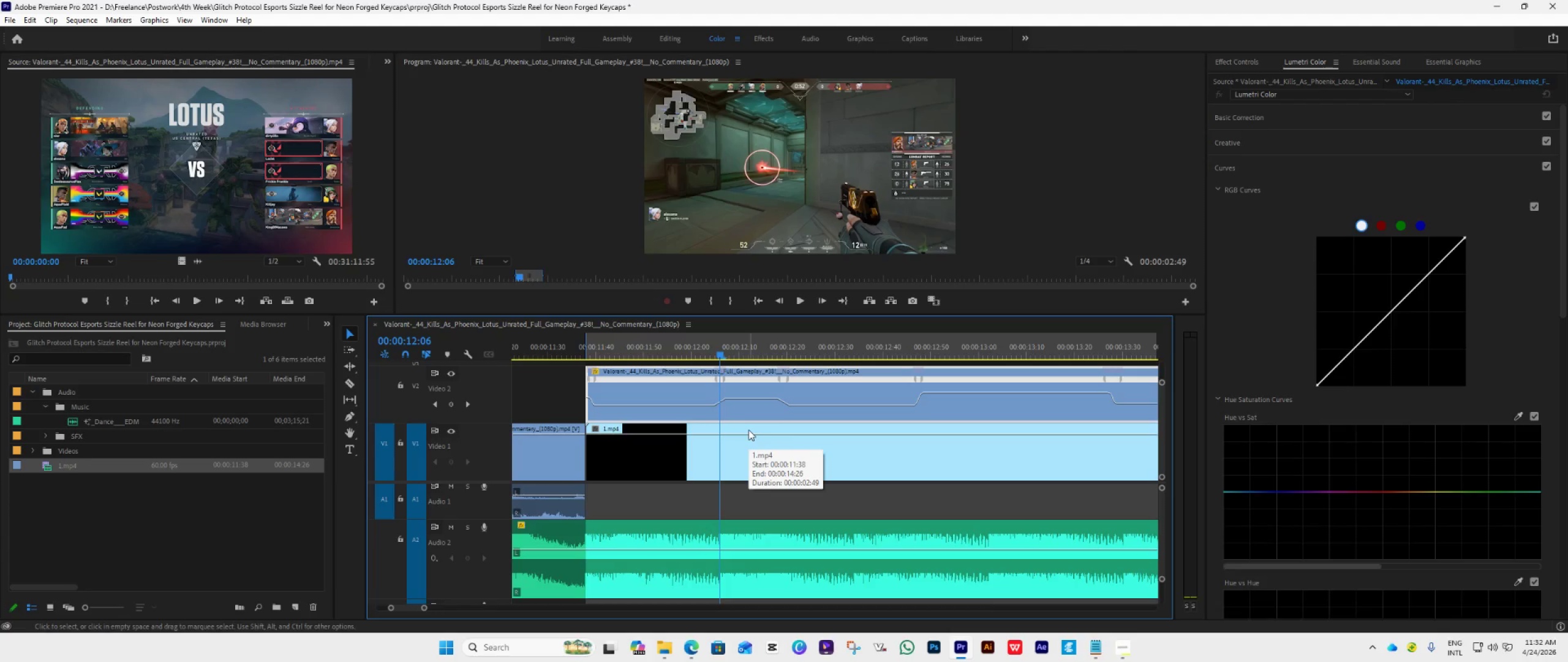 
wait(6.53)
 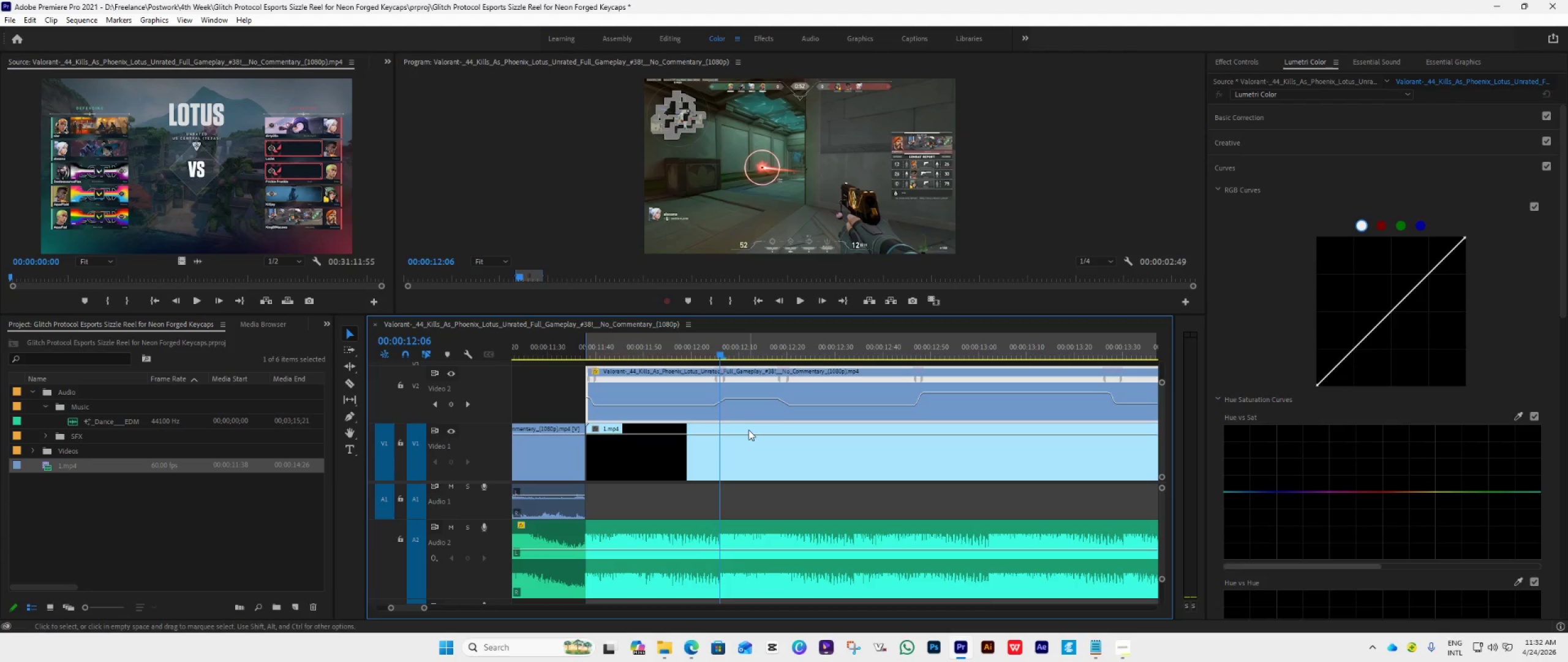 
hold_key(key=AltLeft, duration=0.66)
scroll: coordinate [748, 430], scroll_direction: up, amount: 14.0
 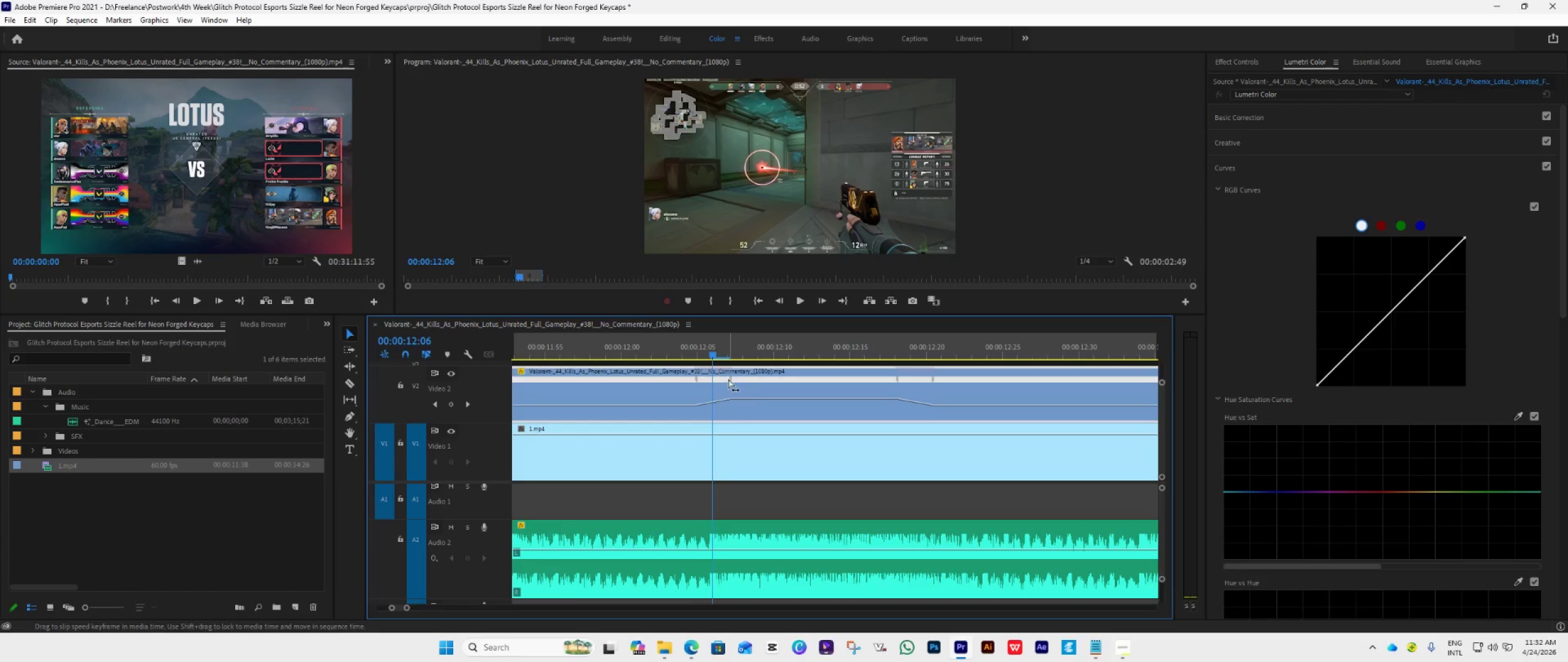 
left_click([730, 377])
 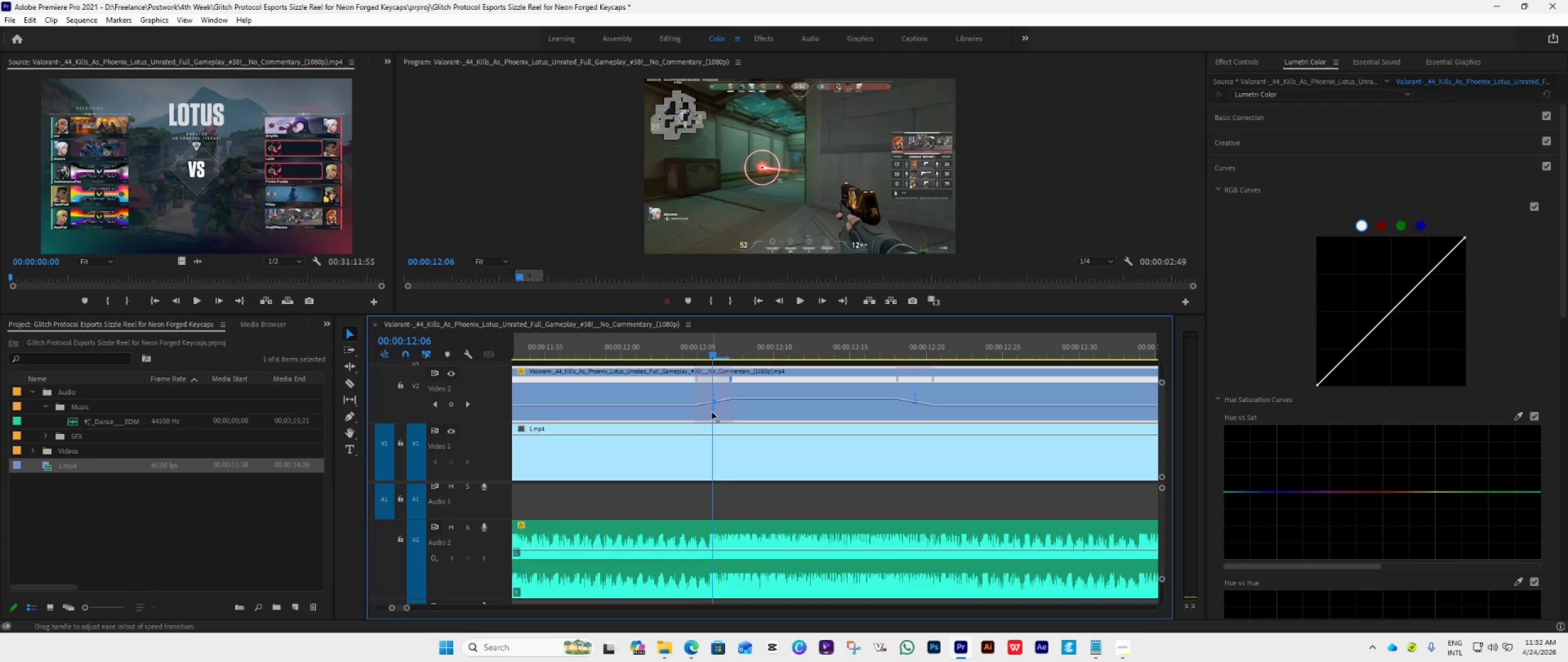 
left_click_drag(start_coordinate=[713, 409], to_coordinate=[635, 392])
 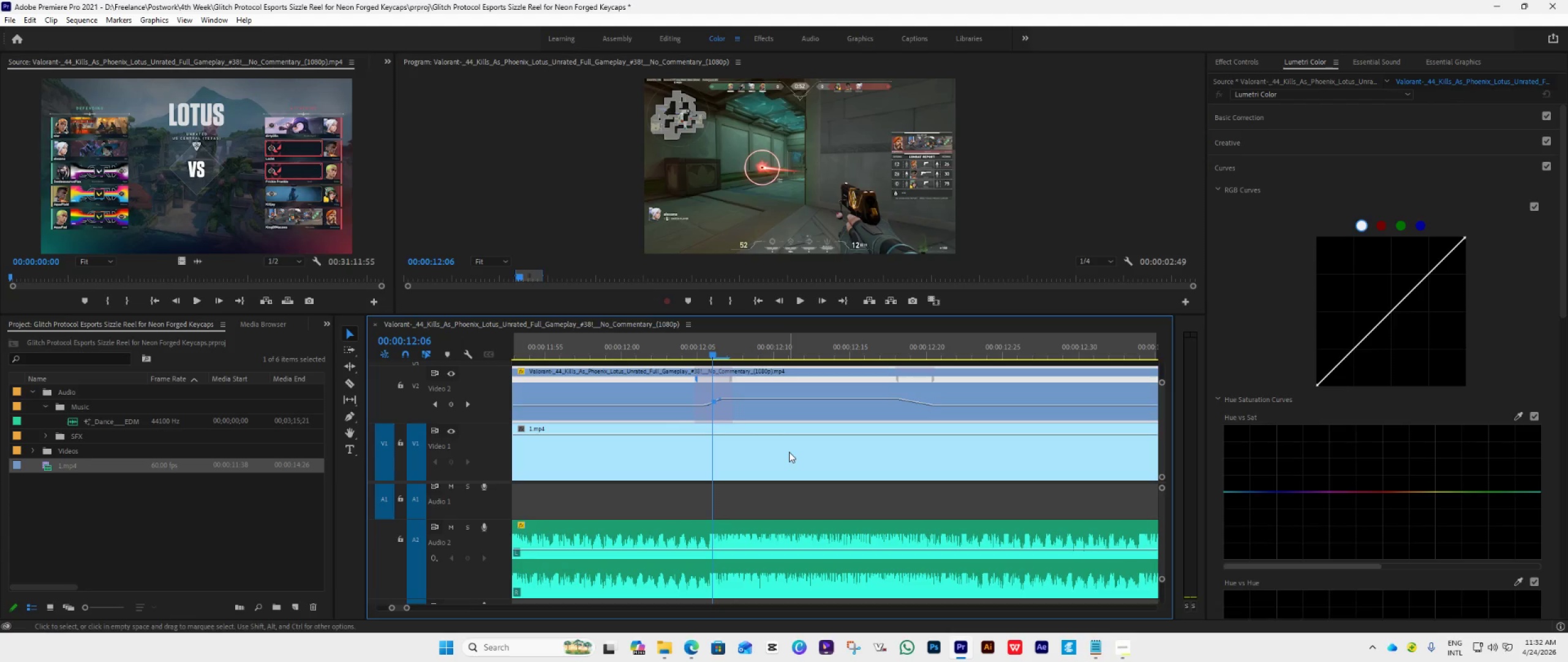 
hold_key(key=AltLeft, duration=0.75)
scroll: coordinate [789, 452], scroll_direction: down, amount: 4.0
 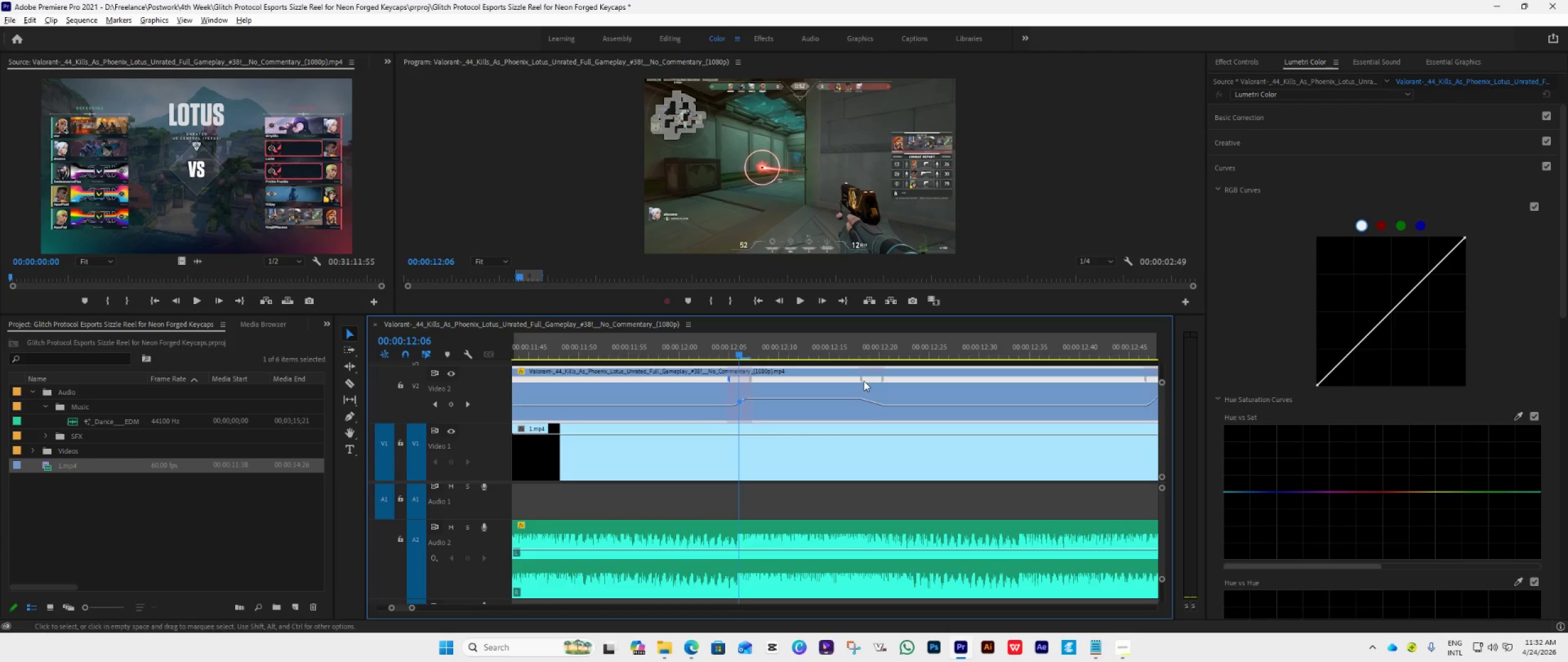 
left_click([862, 378])
 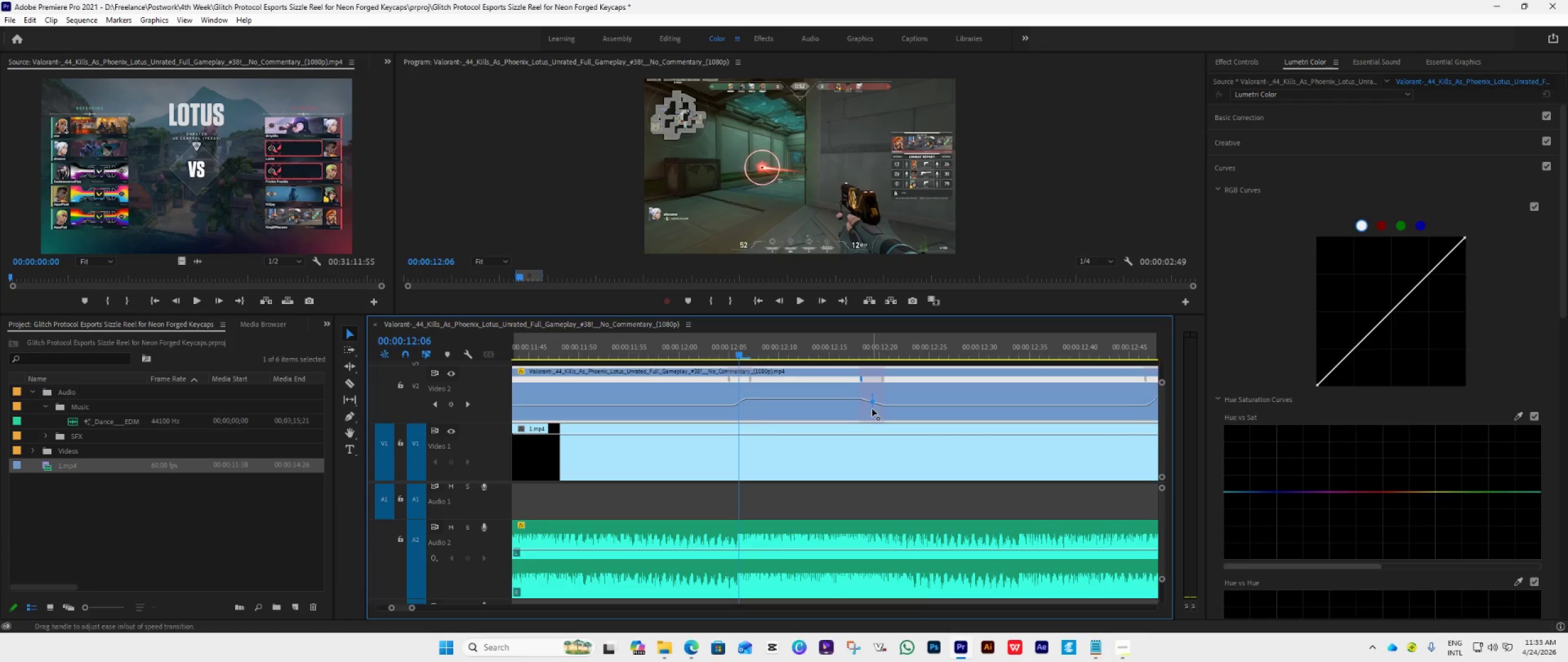 
left_click_drag(start_coordinate=[872, 413], to_coordinate=[953, 398])
 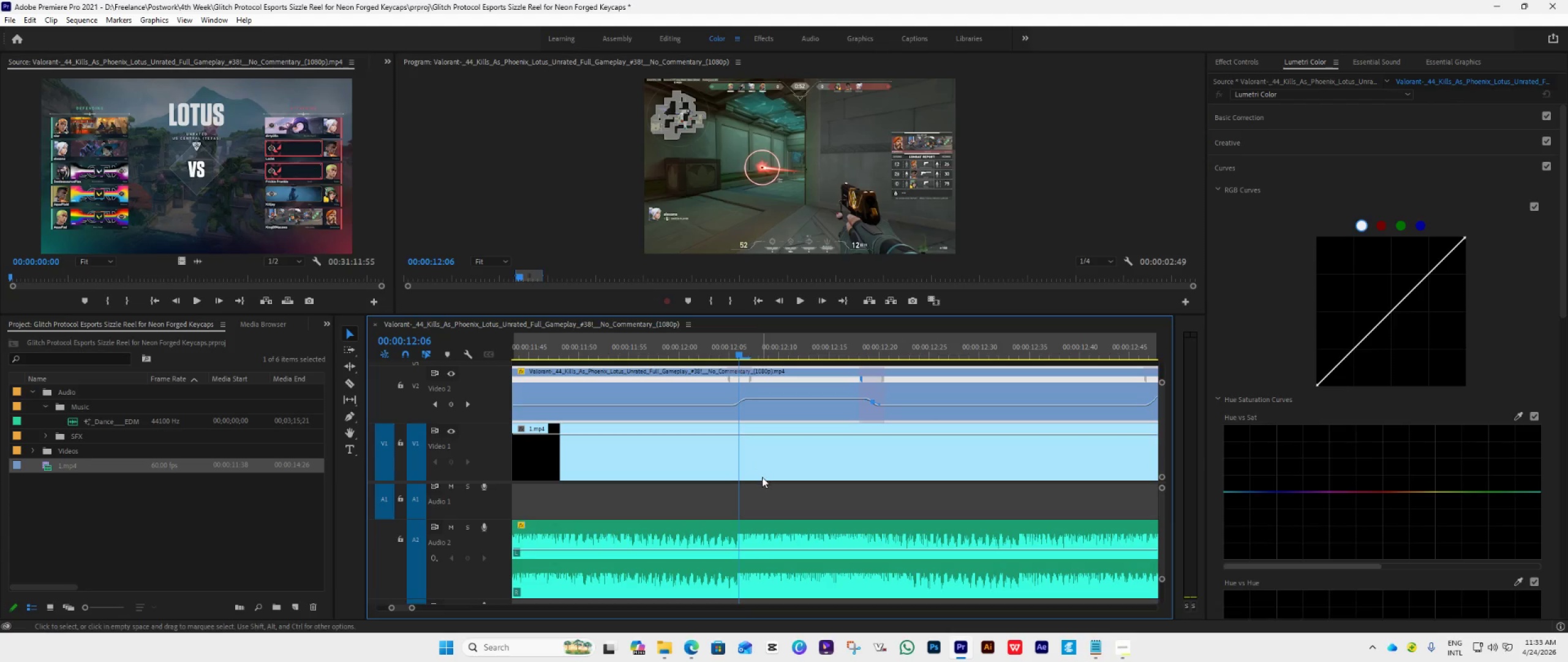 
hold_key(key=AltLeft, duration=0.91)
scroll: coordinate [767, 484], scroll_direction: down, amount: 9.0
 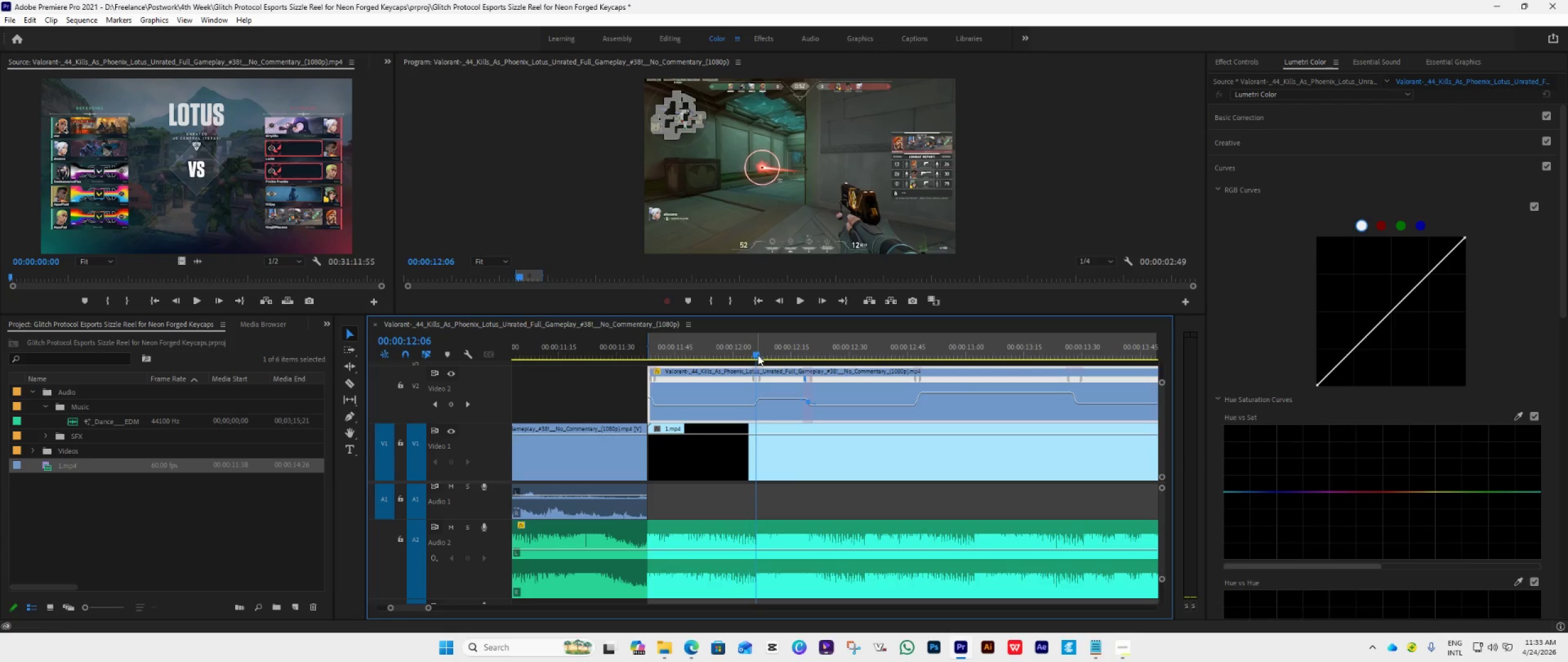 
left_click_drag(start_coordinate=[758, 353], to_coordinate=[727, 420])
 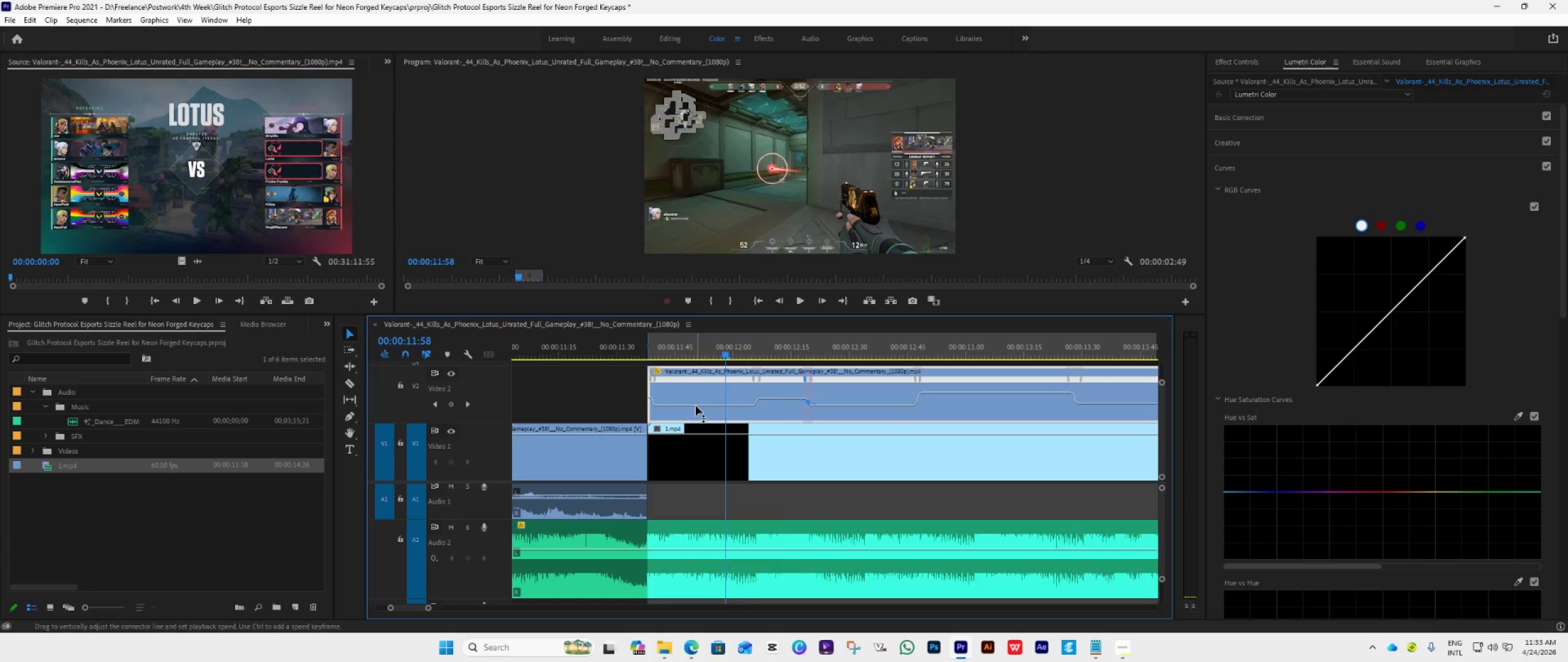 
left_click_drag(start_coordinate=[696, 406], to_coordinate=[699, 406])
 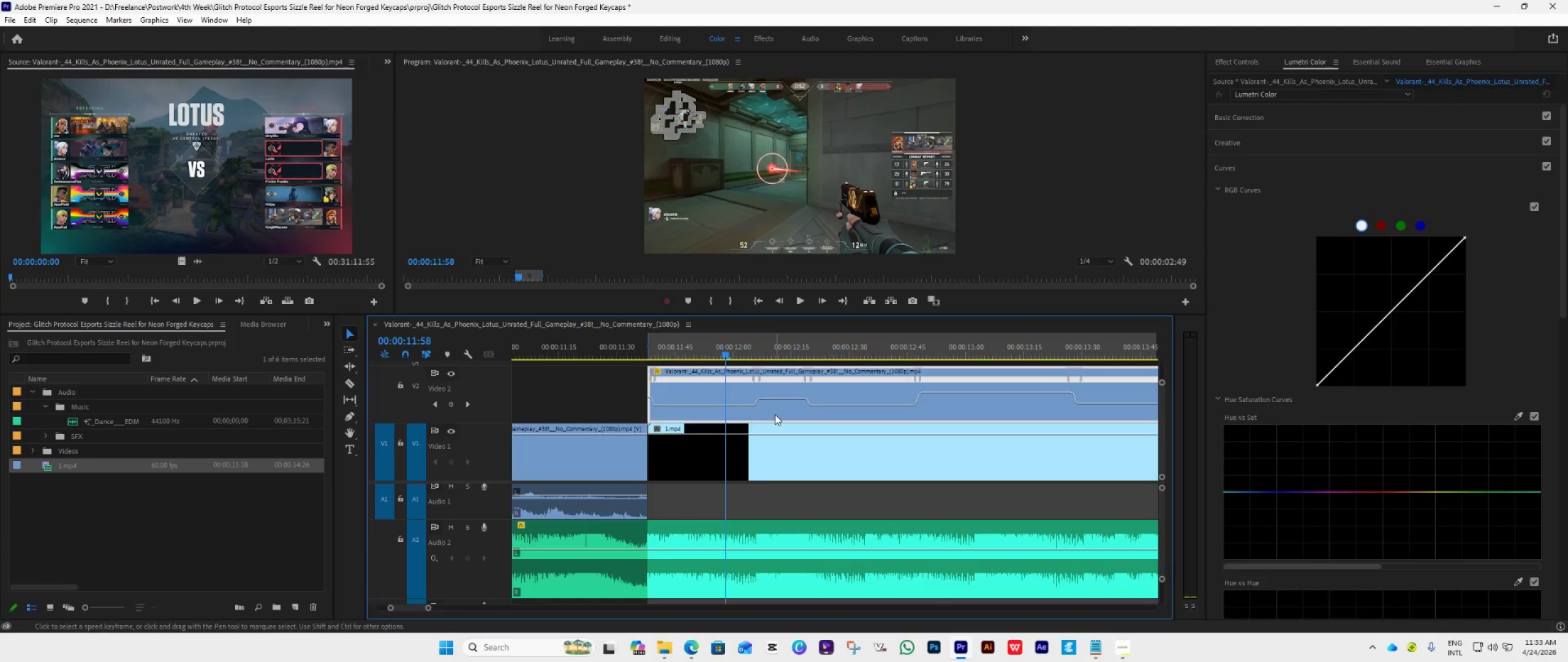 
hold_key(key=AltLeft, duration=0.5)
scroll: coordinate [775, 414], scroll_direction: up, amount: 12.0
 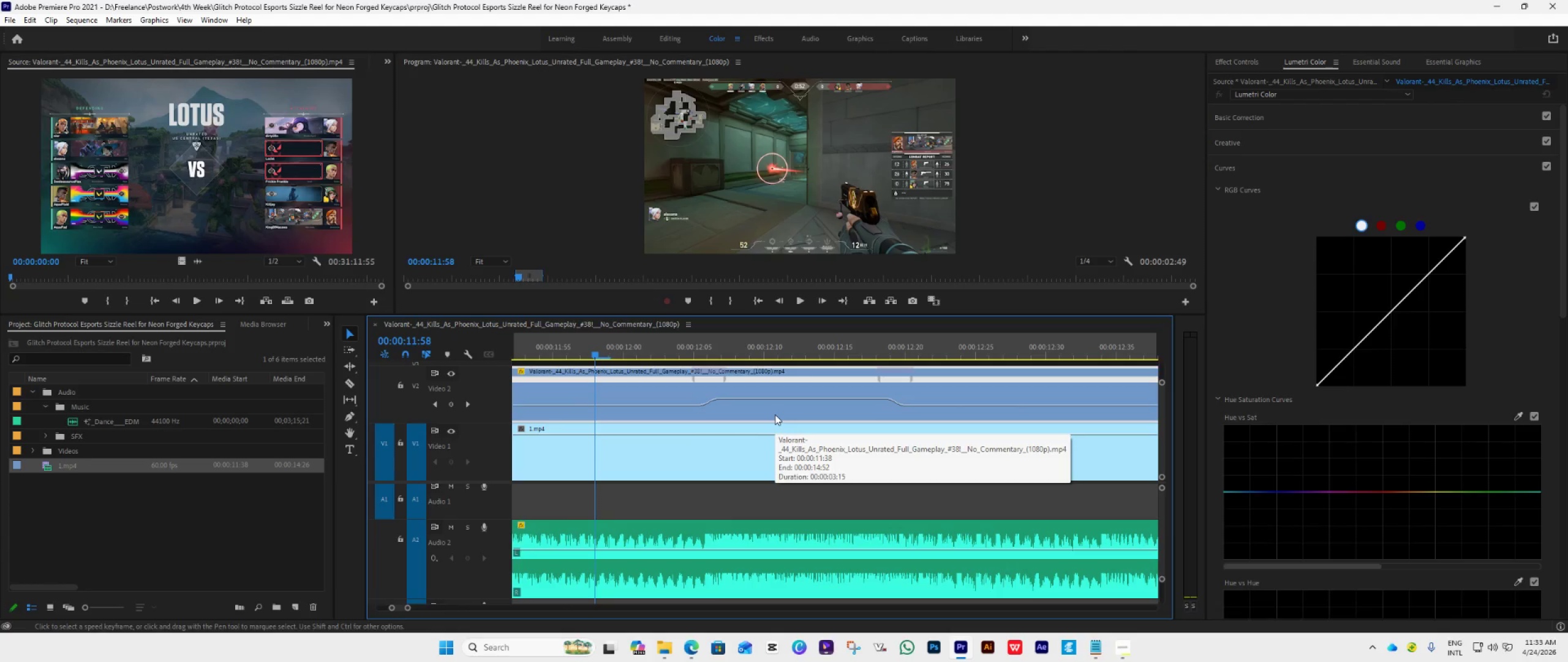 
hold_key(key=AltLeft, duration=0.81)
scroll: coordinate [775, 414], scroll_direction: down, amount: 14.0
 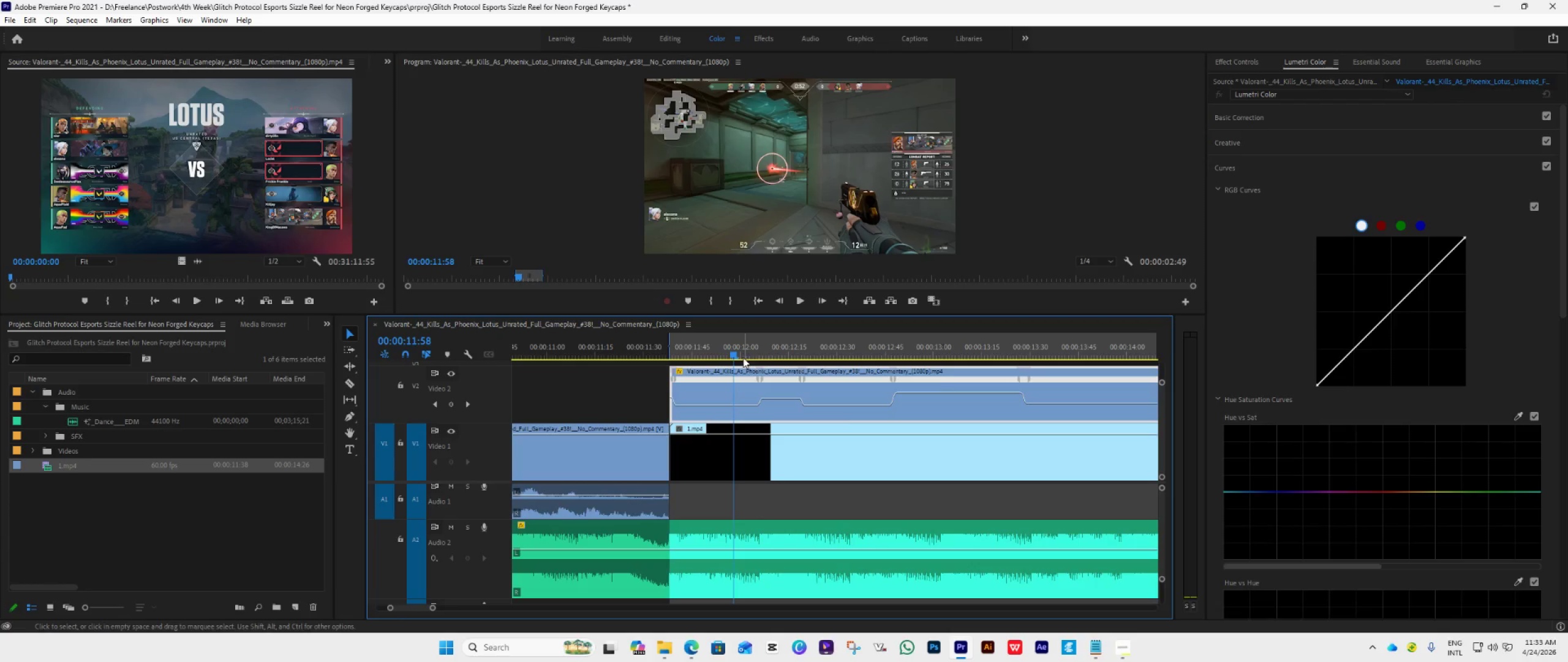 
left_click_drag(start_coordinate=[734, 354], to_coordinate=[867, 421])
 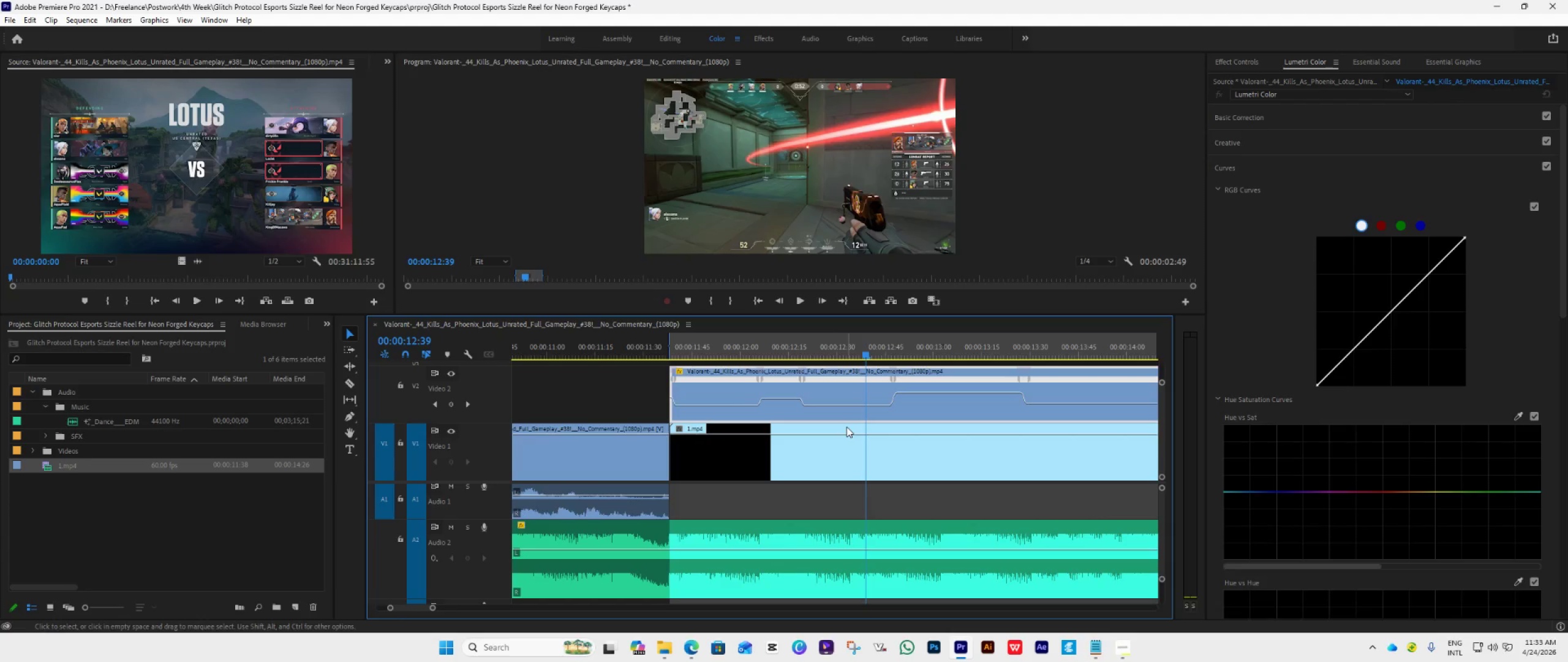 
hold_key(key=AltLeft, duration=0.55)
scroll: coordinate [846, 427], scroll_direction: down, amount: 8.0
 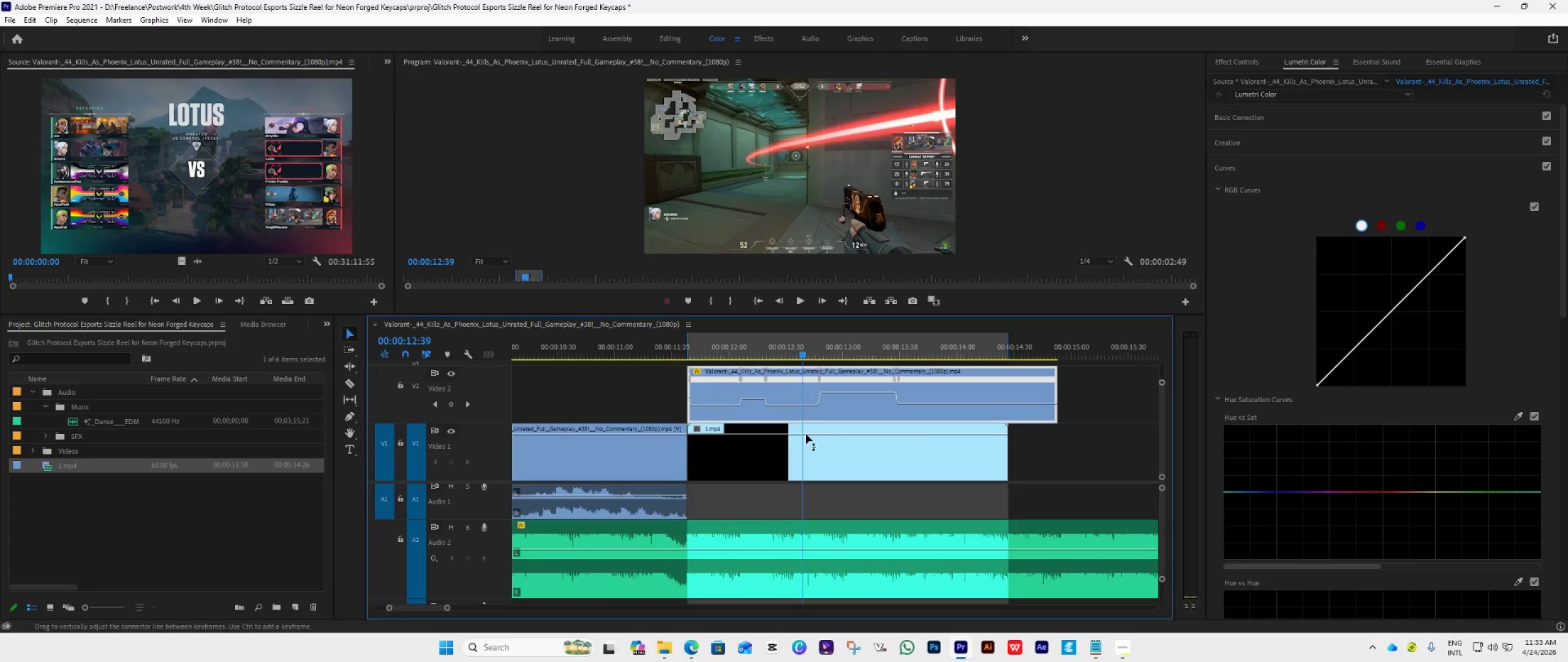 
hold_key(key=AltLeft, duration=0.69)
scroll: coordinate [789, 432], scroll_direction: up, amount: 8.0
 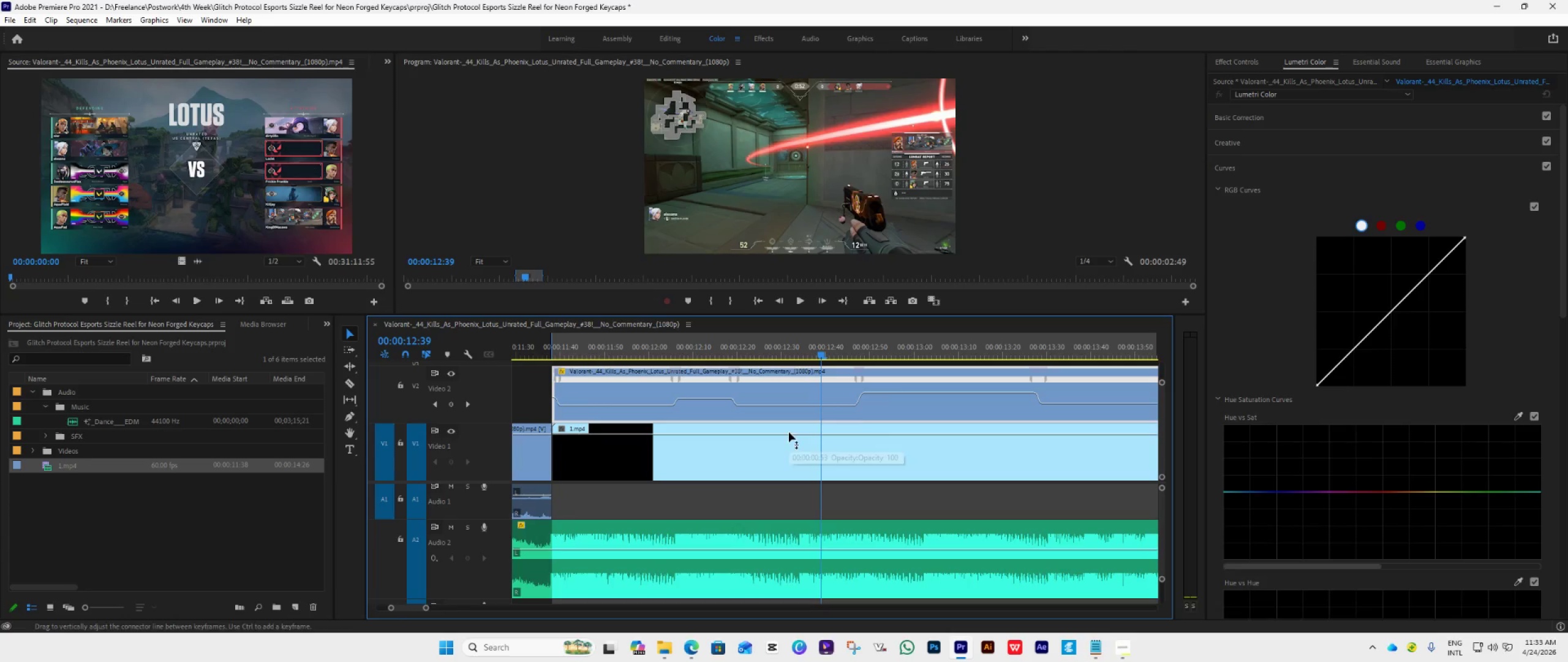 
mouse_move([764, 411])
 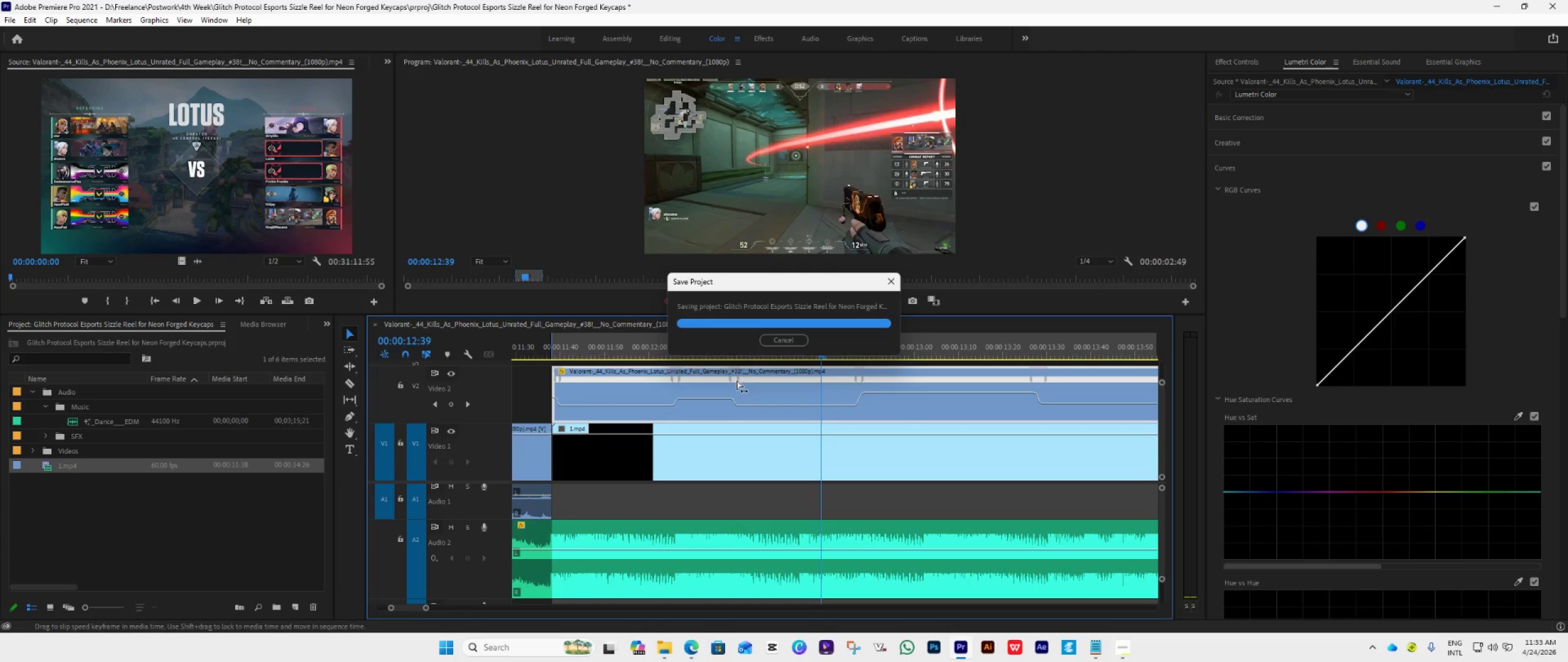 
left_click_drag(start_coordinate=[739, 378], to_coordinate=[791, 395])
 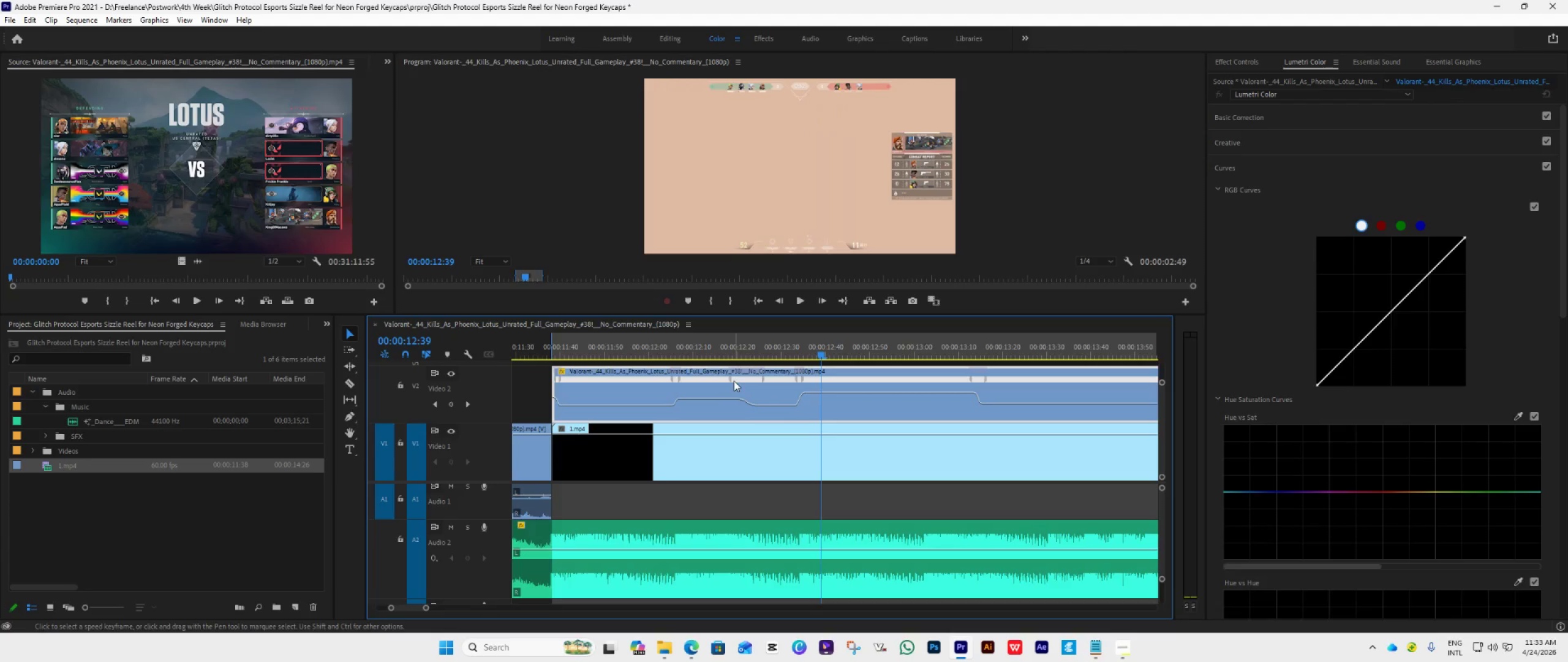 
left_click_drag(start_coordinate=[731, 381], to_coordinate=[747, 386])
 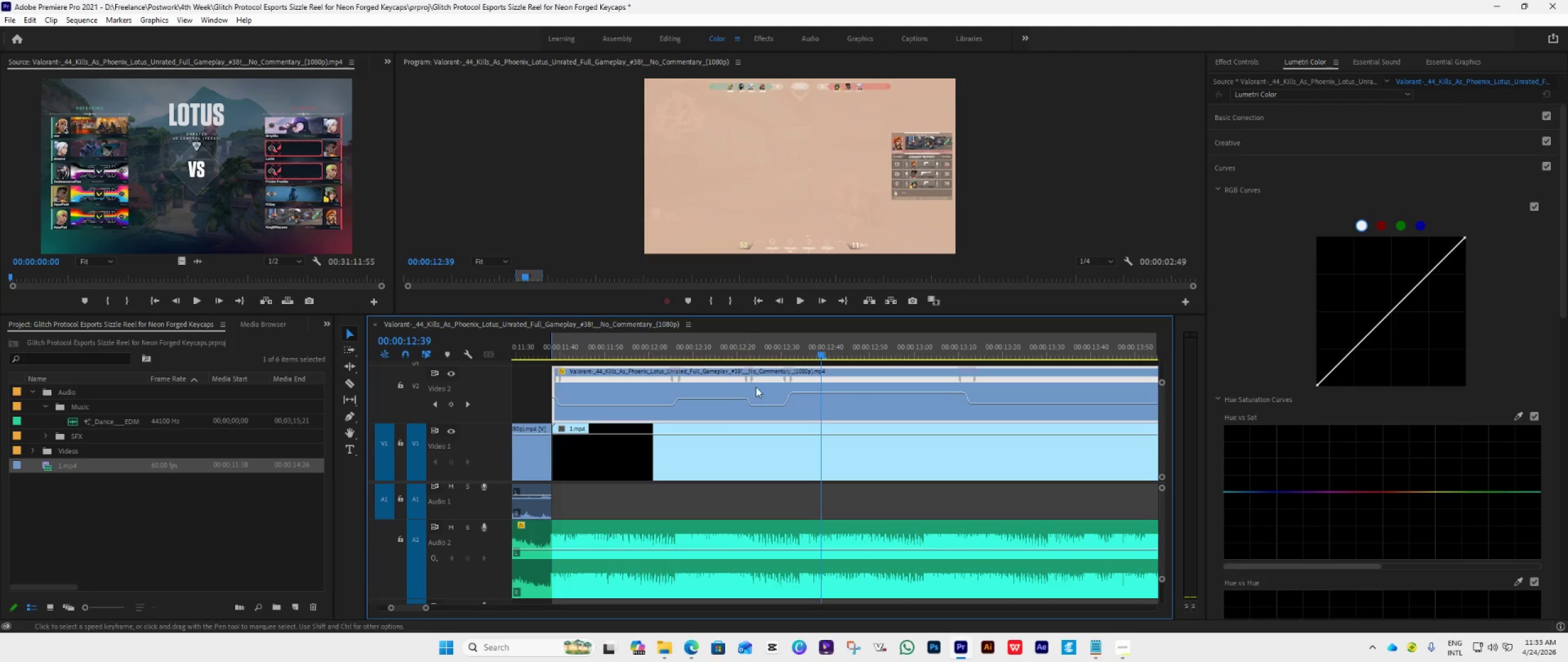 
mouse_move([813, 394])
 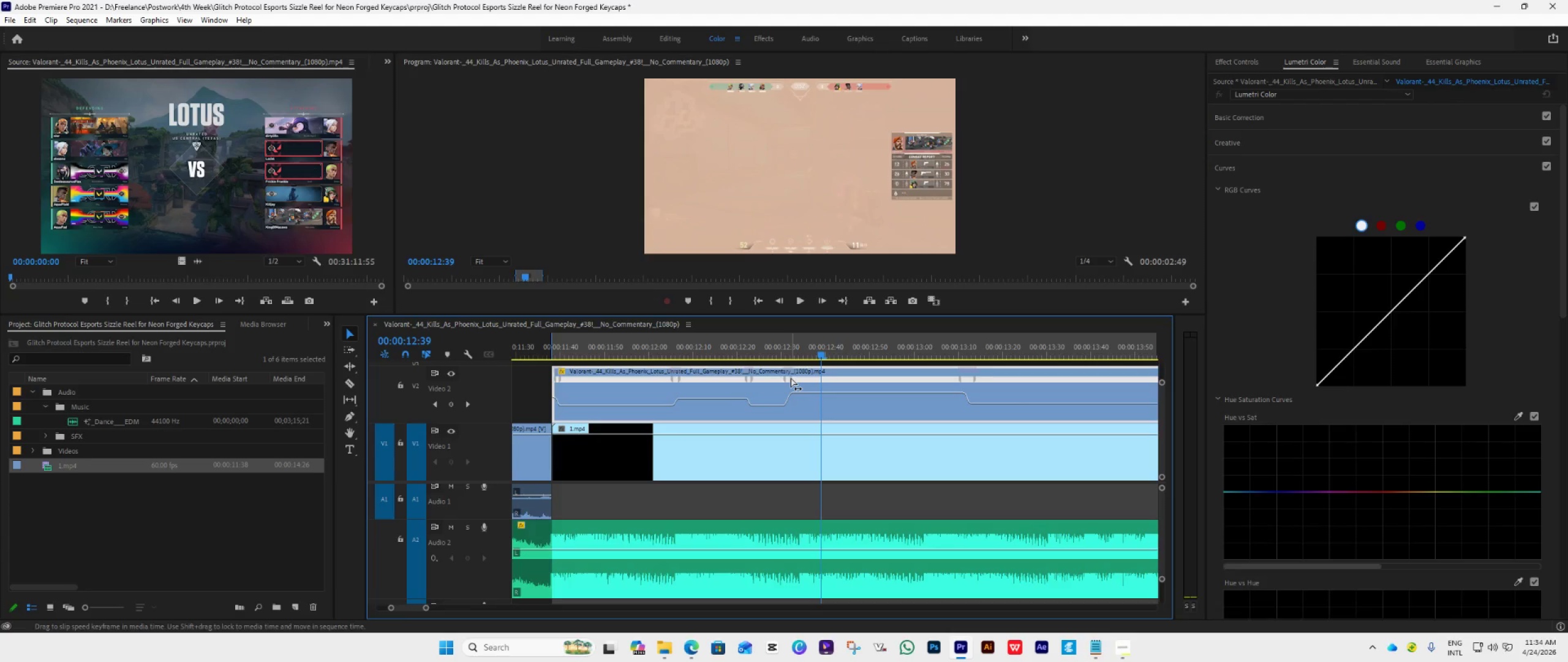 
left_click_drag(start_coordinate=[791, 378], to_coordinate=[806, 387])
 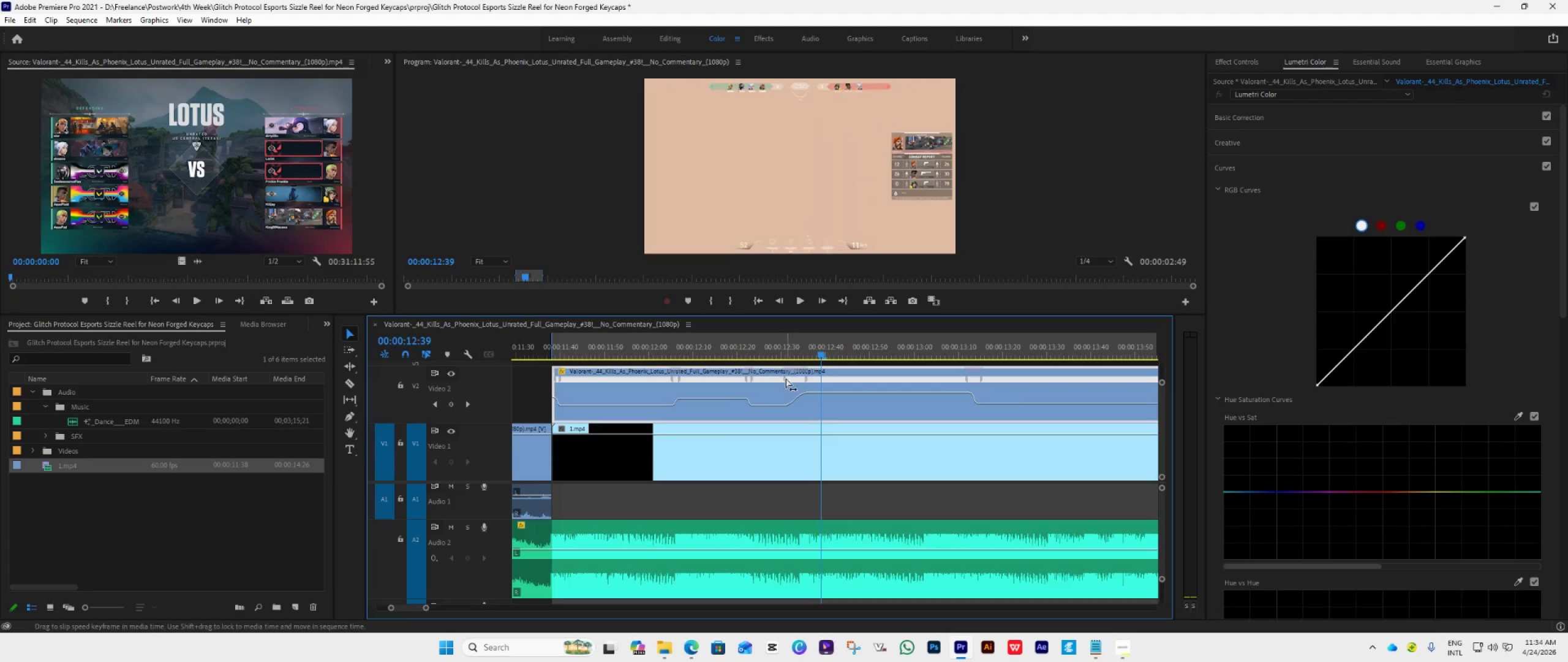 
left_click_drag(start_coordinate=[785, 378], to_coordinate=[795, 384])
 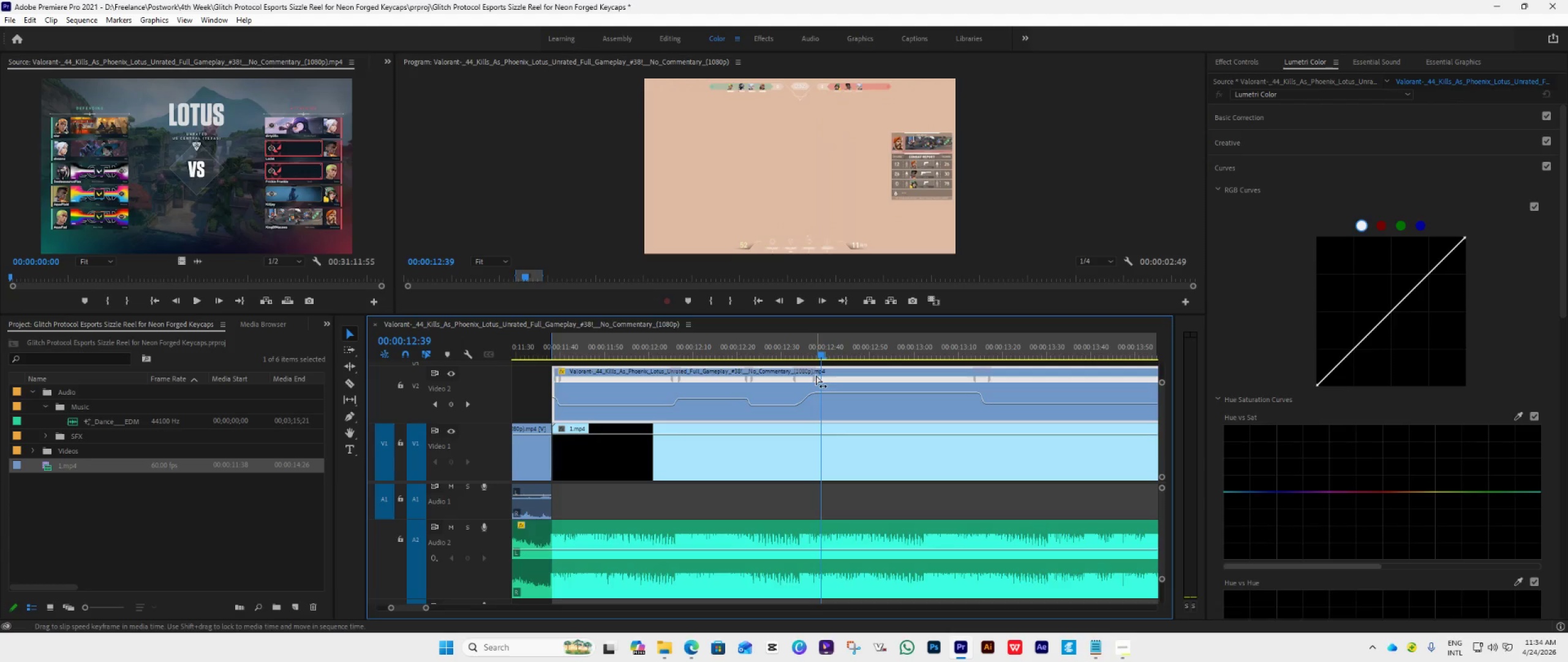 
left_click_drag(start_coordinate=[813, 376], to_coordinate=[805, 384])
 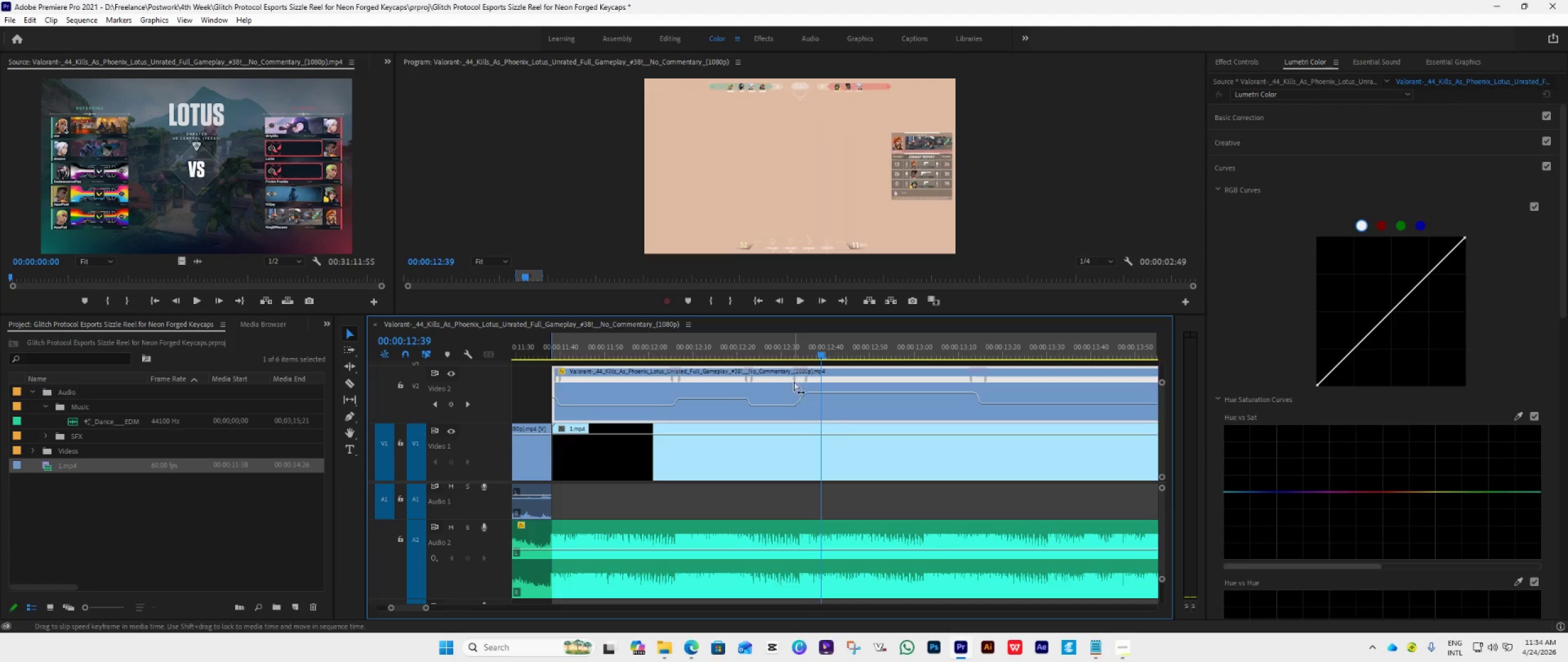 
left_click_drag(start_coordinate=[794, 381], to_coordinate=[798, 385])
 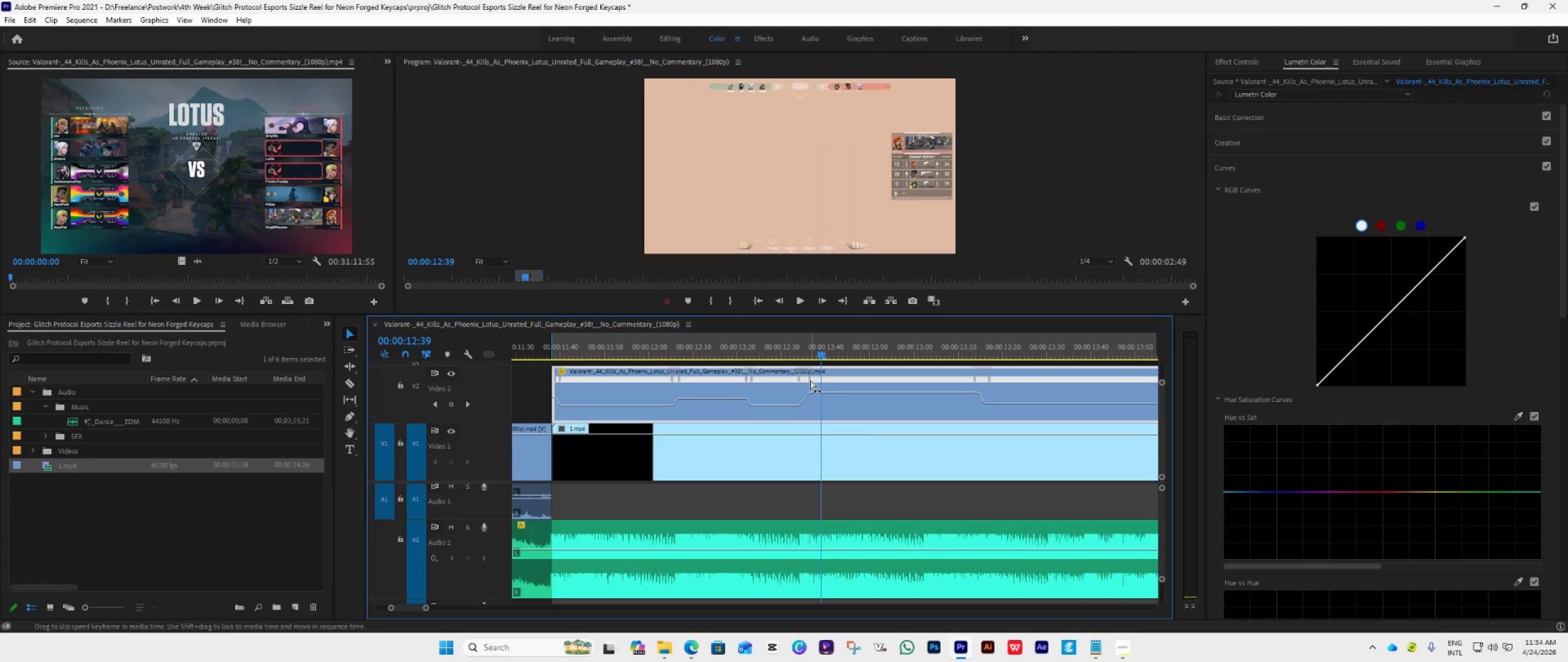 
left_click_drag(start_coordinate=[810, 379], to_coordinate=[806, 382])
 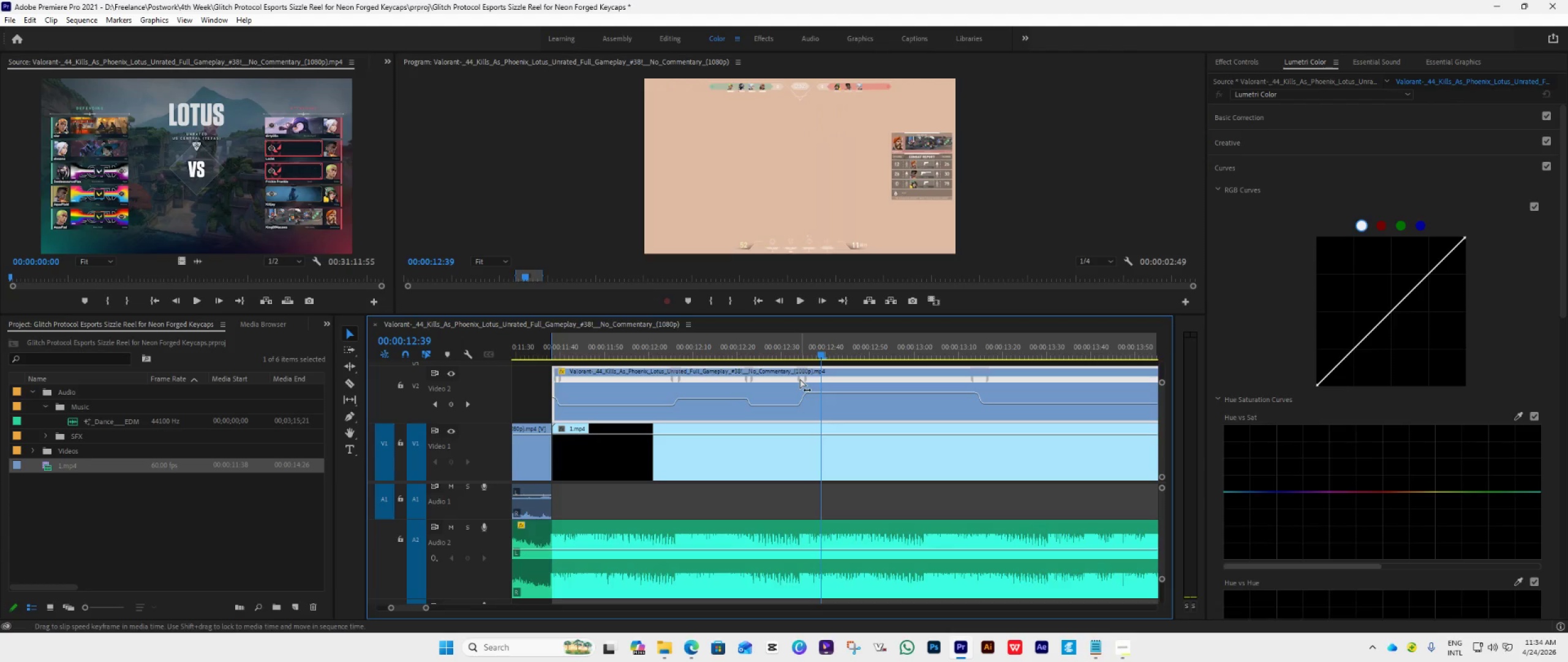 
left_click_drag(start_coordinate=[800, 379], to_coordinate=[795, 380])
 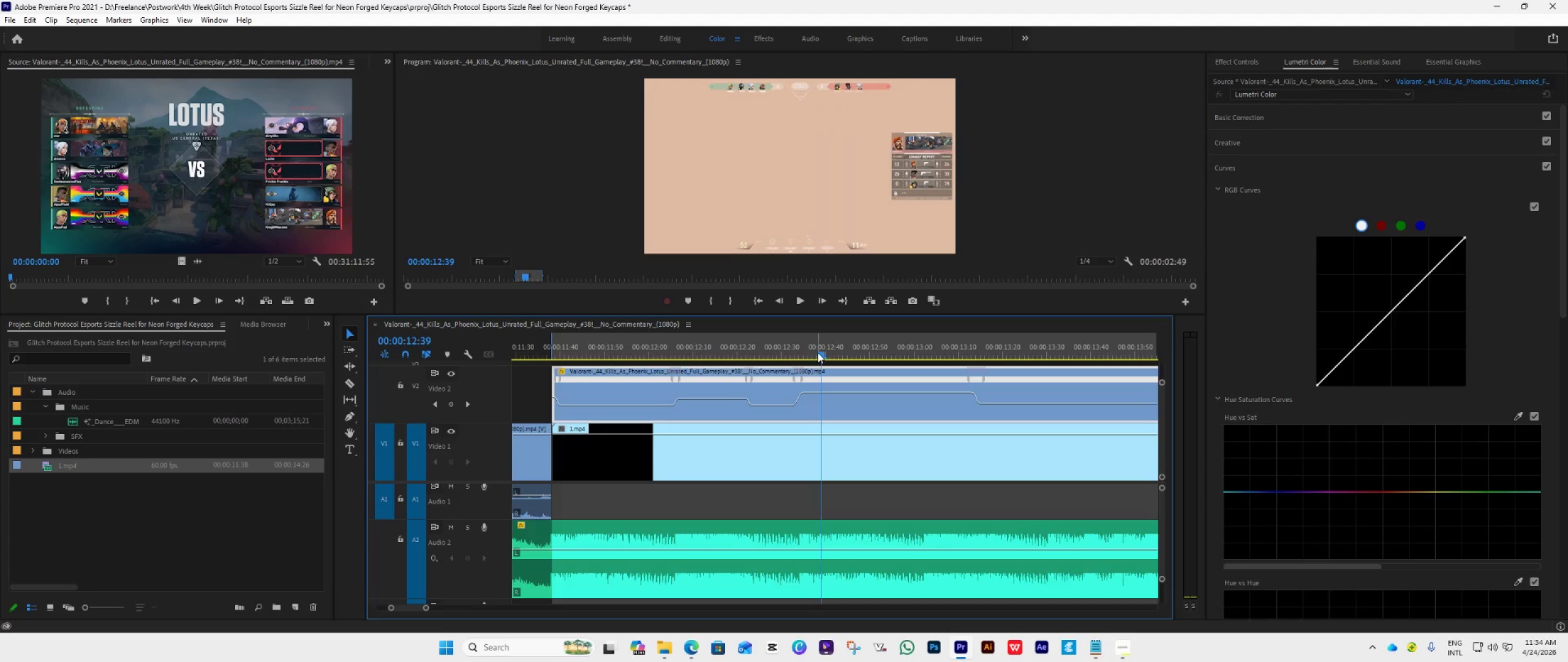 
left_click_drag(start_coordinate=[818, 352], to_coordinate=[921, 457])
 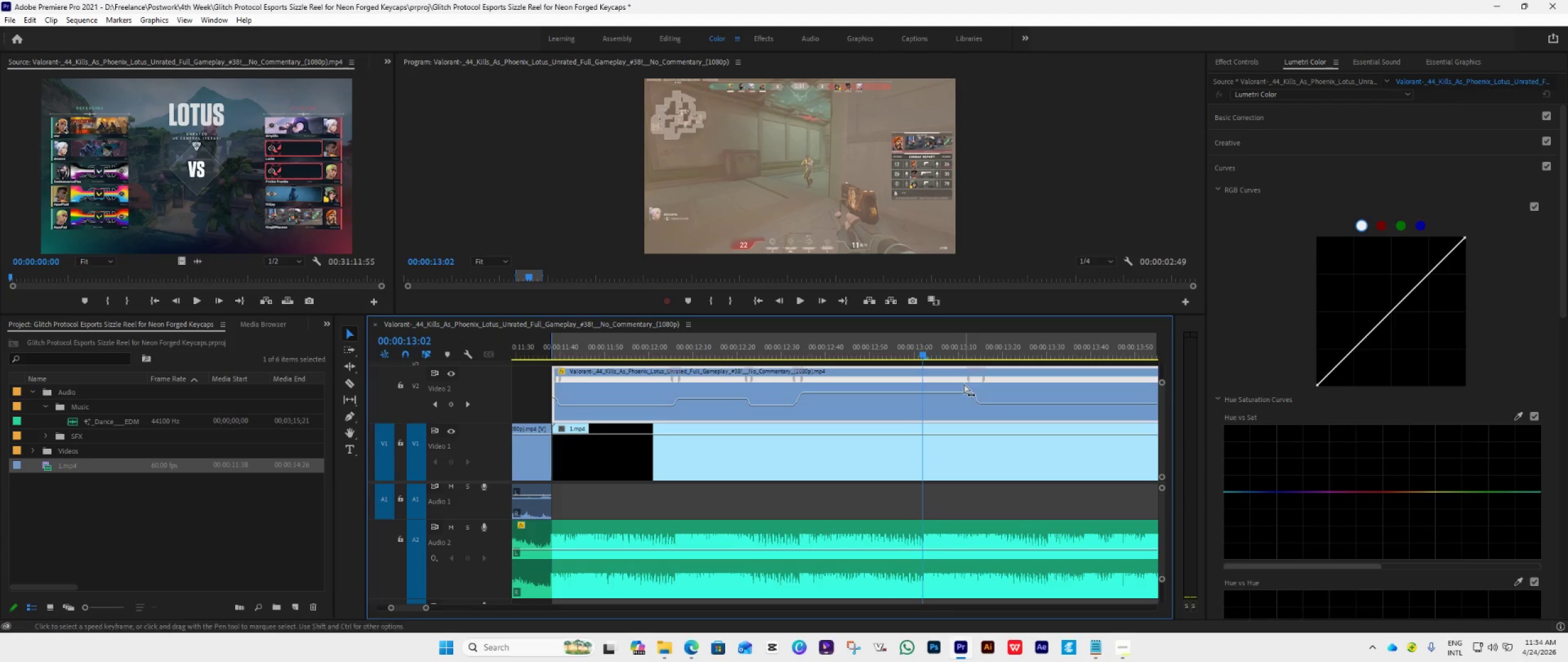 
left_click_drag(start_coordinate=[967, 379], to_coordinate=[909, 395])
 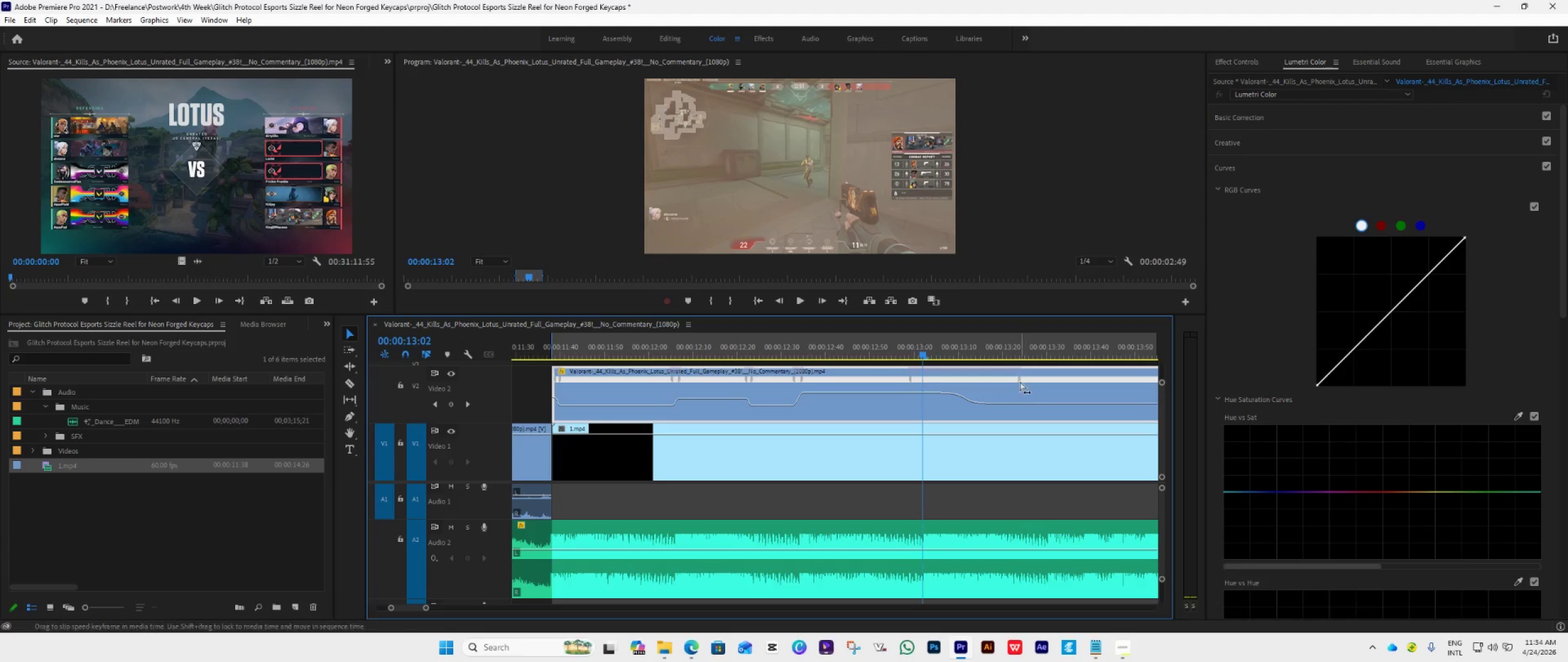 
left_click_drag(start_coordinate=[1019, 379], to_coordinate=[927, 411])
 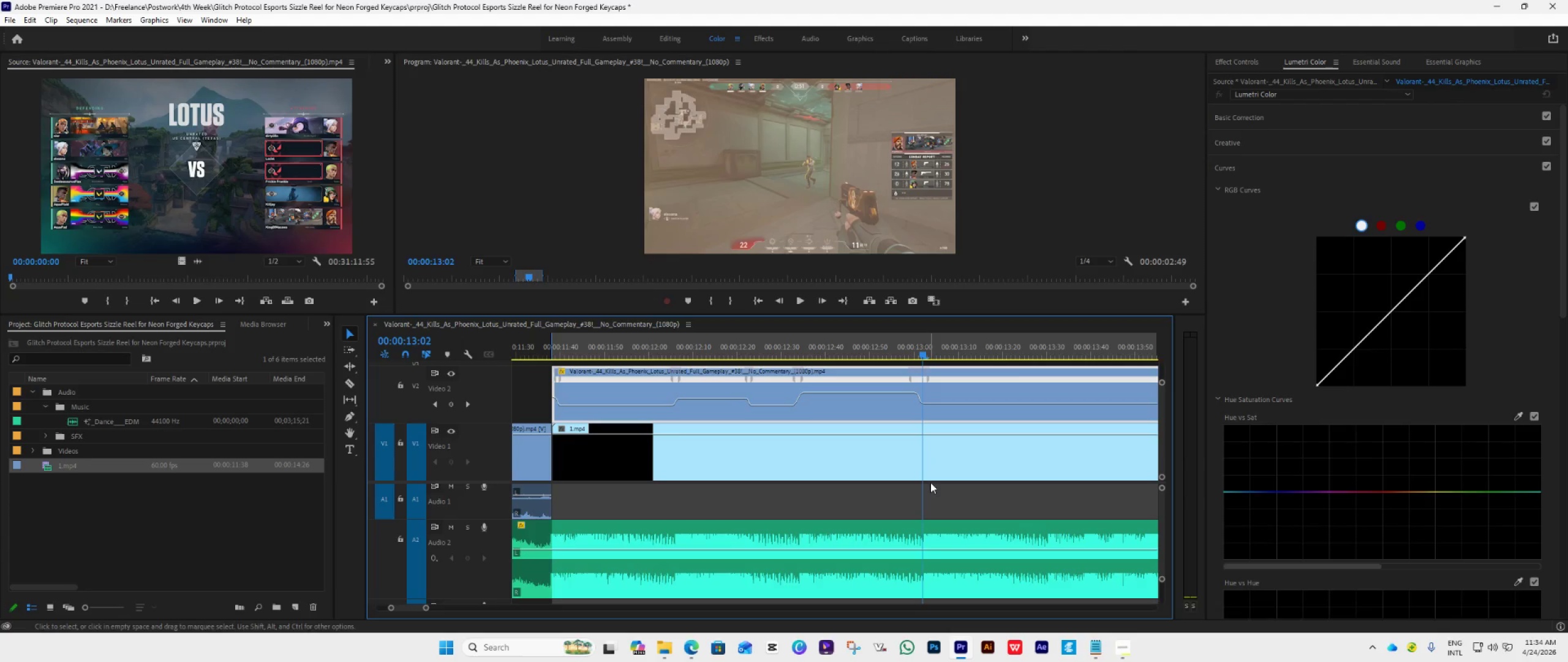 
hold_key(key=AltLeft, duration=0.5)
scroll: coordinate [933, 484], scroll_direction: down, amount: 5.0
 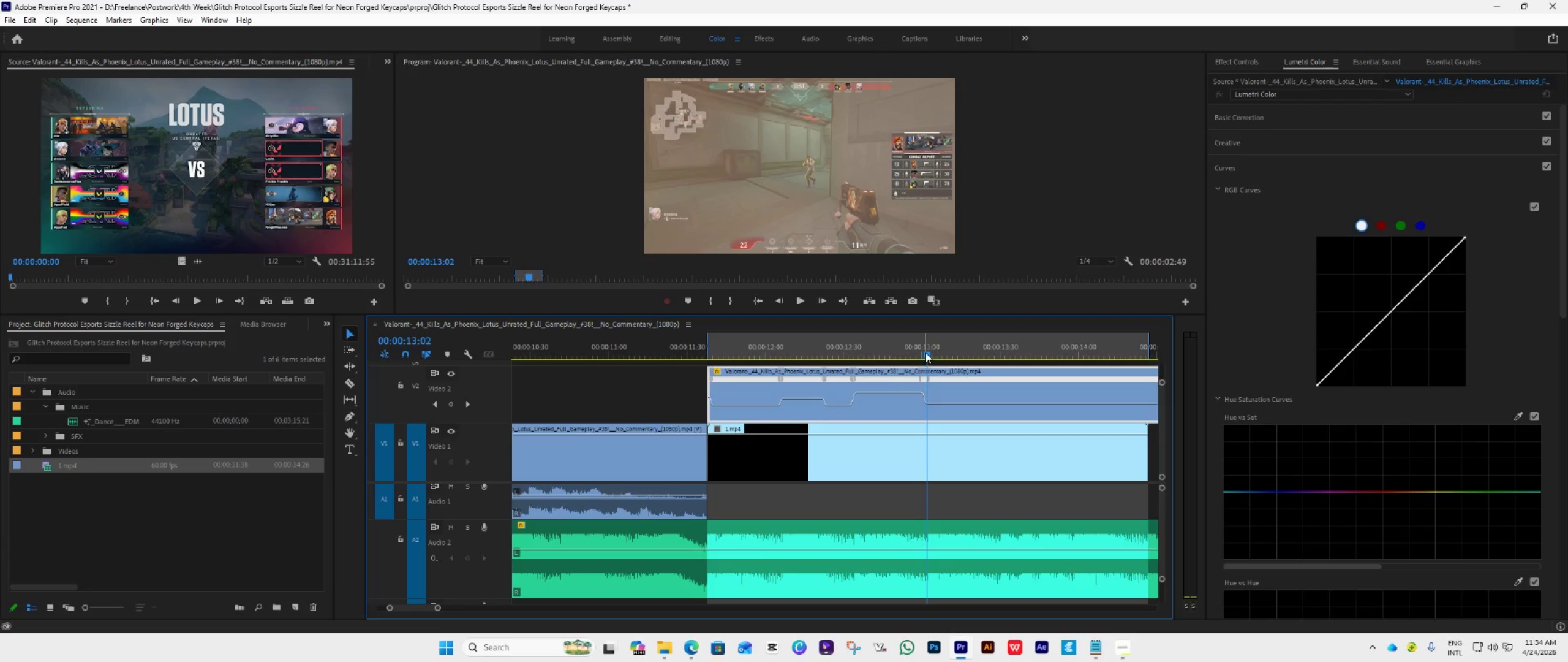 
left_click_drag(start_coordinate=[926, 352], to_coordinate=[1005, 398])
 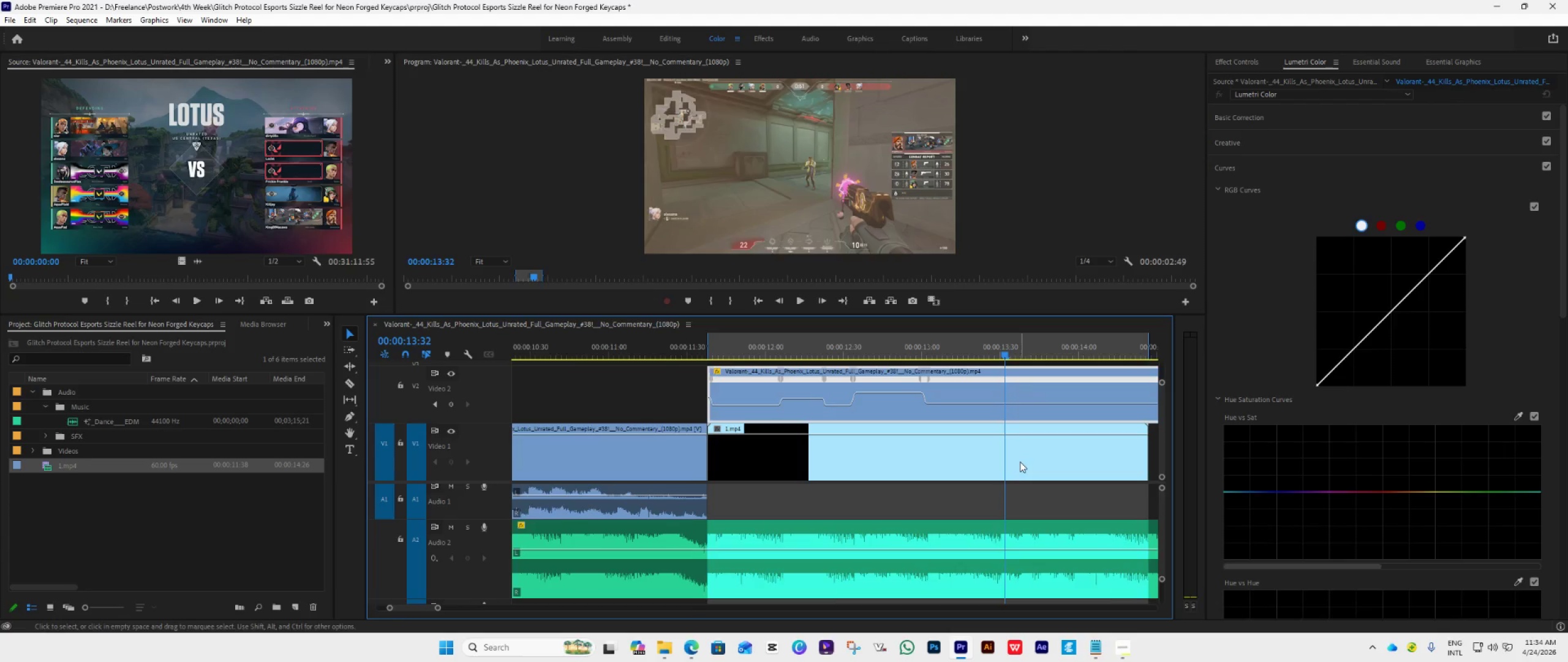 
scroll: coordinate [957, 483], scroll_direction: down, amount: 11.0
 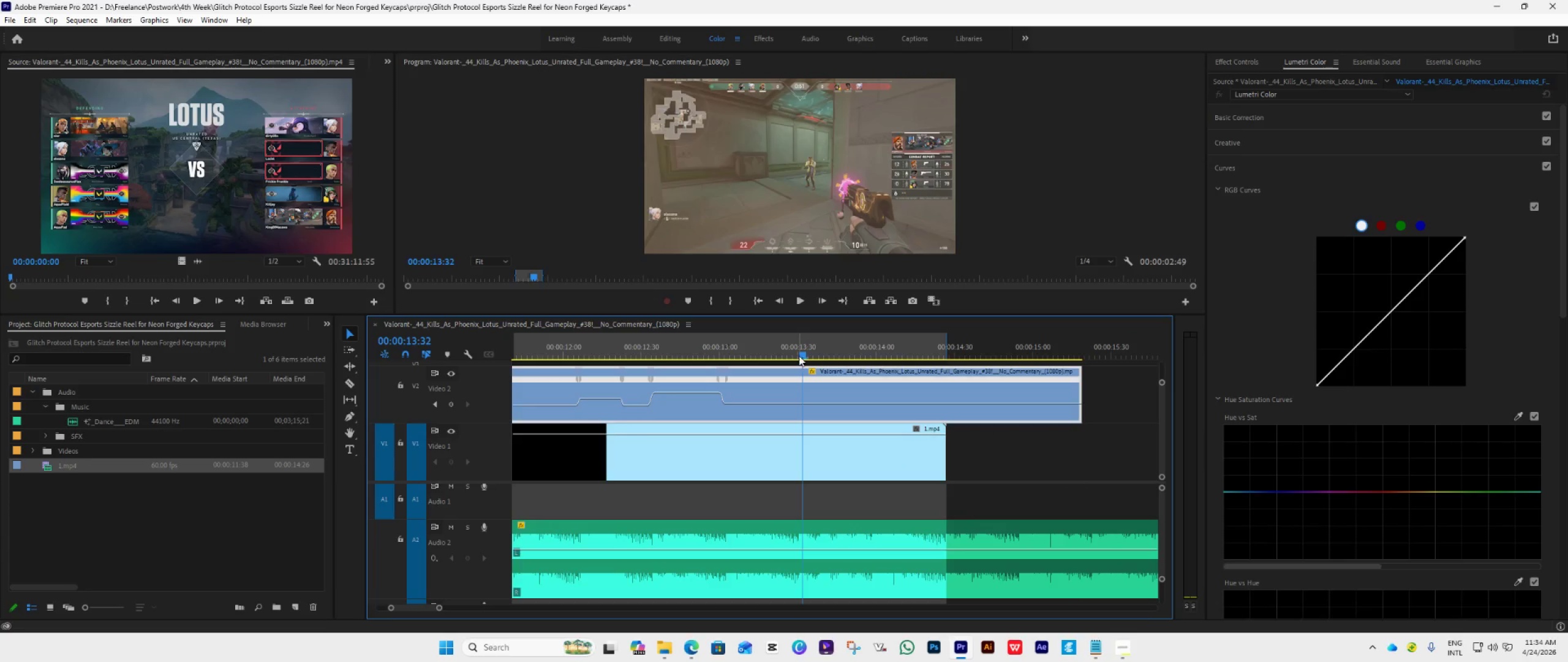 
left_click_drag(start_coordinate=[799, 356], to_coordinate=[939, 422])
 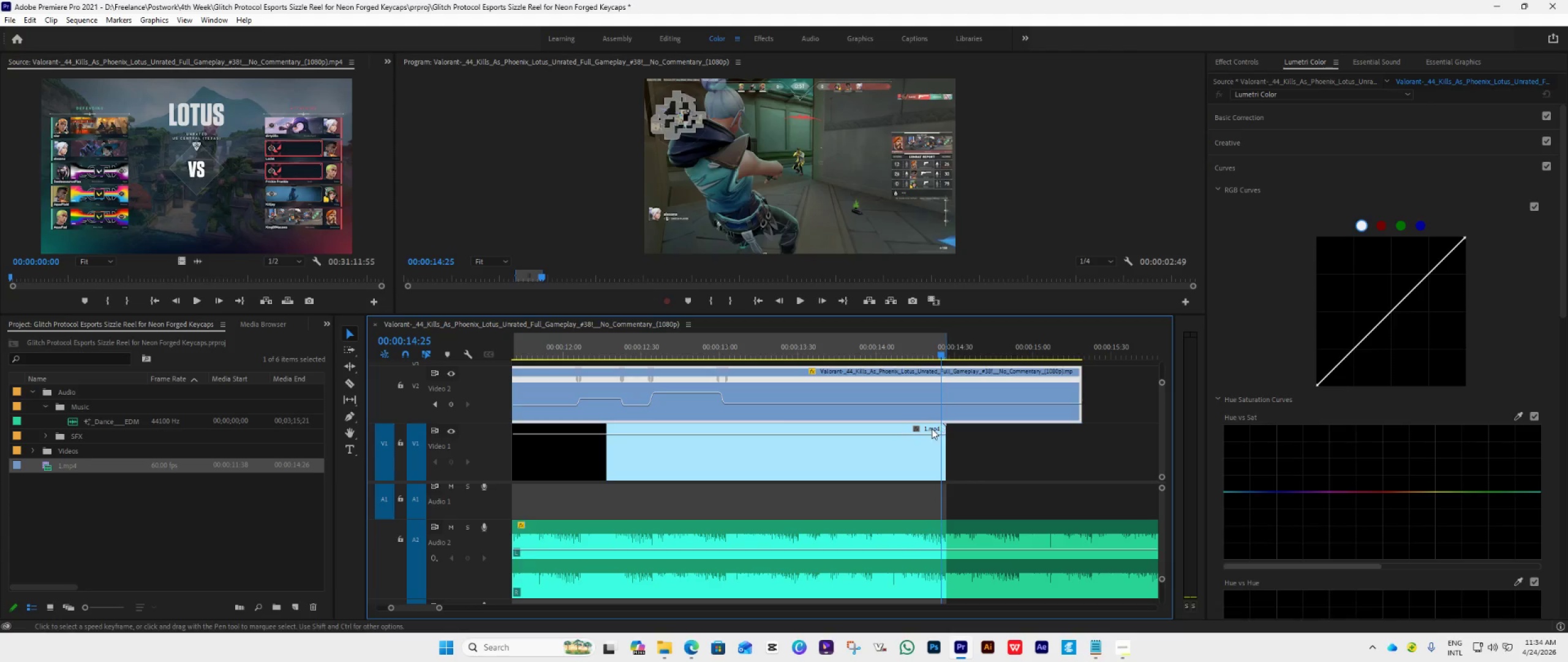 
hold_key(key=AltLeft, duration=0.97)
scroll: coordinate [904, 449], scroll_direction: down, amount: 9.0
 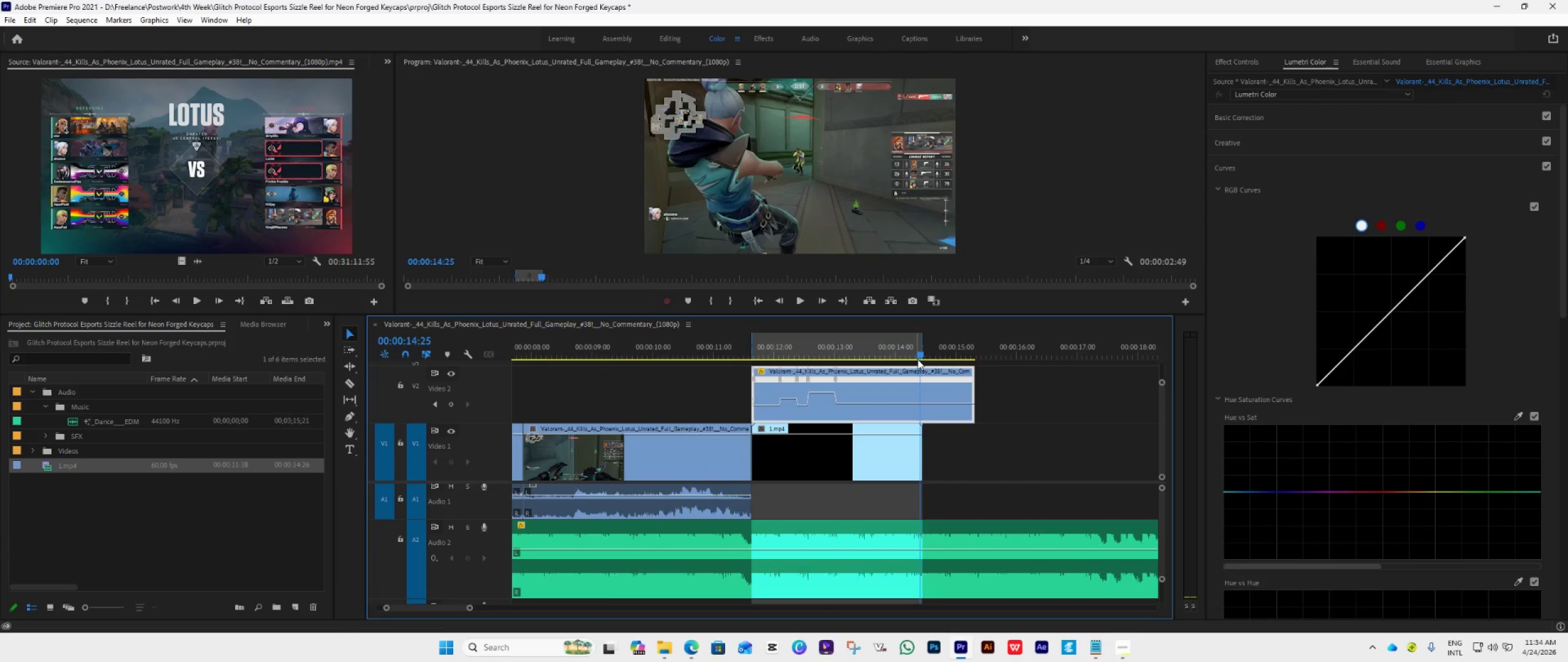 
left_click_drag(start_coordinate=[919, 357], to_coordinate=[967, 398])
 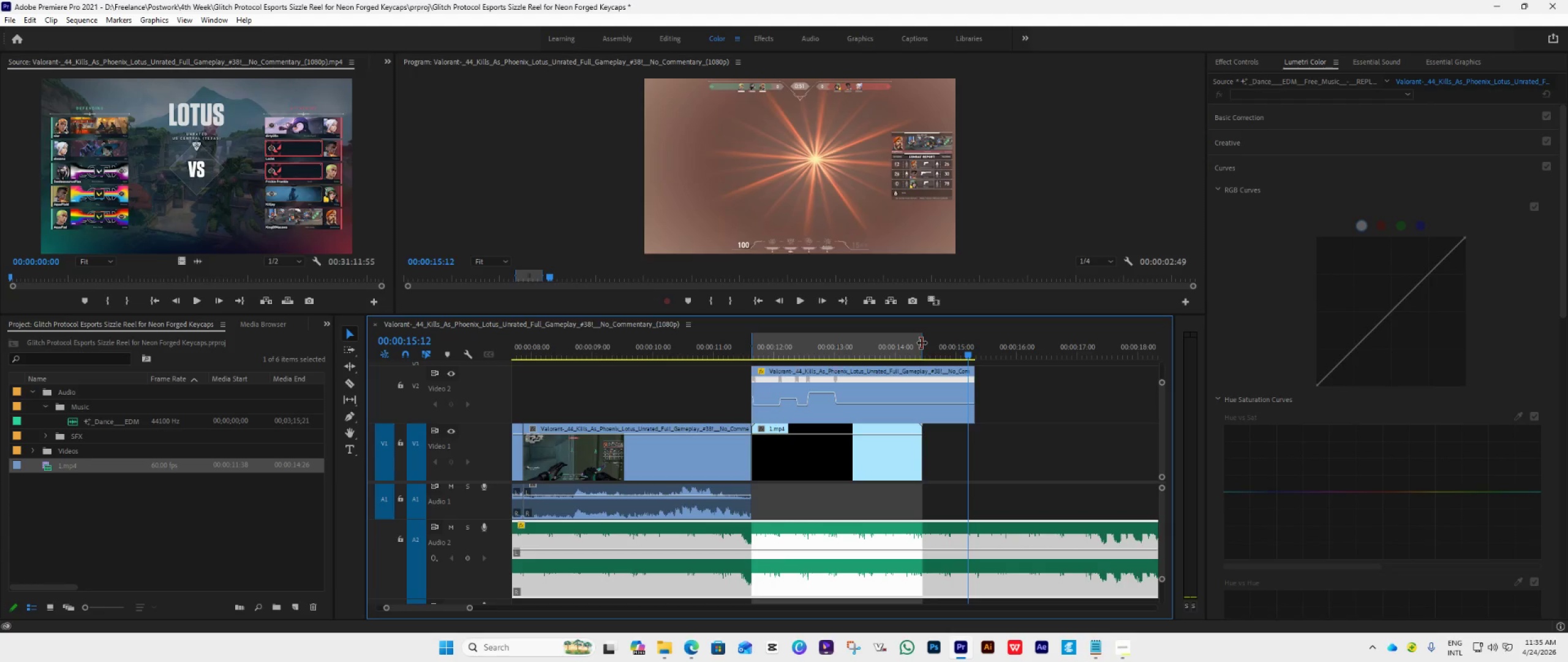 
left_click_drag(start_coordinate=[922, 343], to_coordinate=[973, 384])
 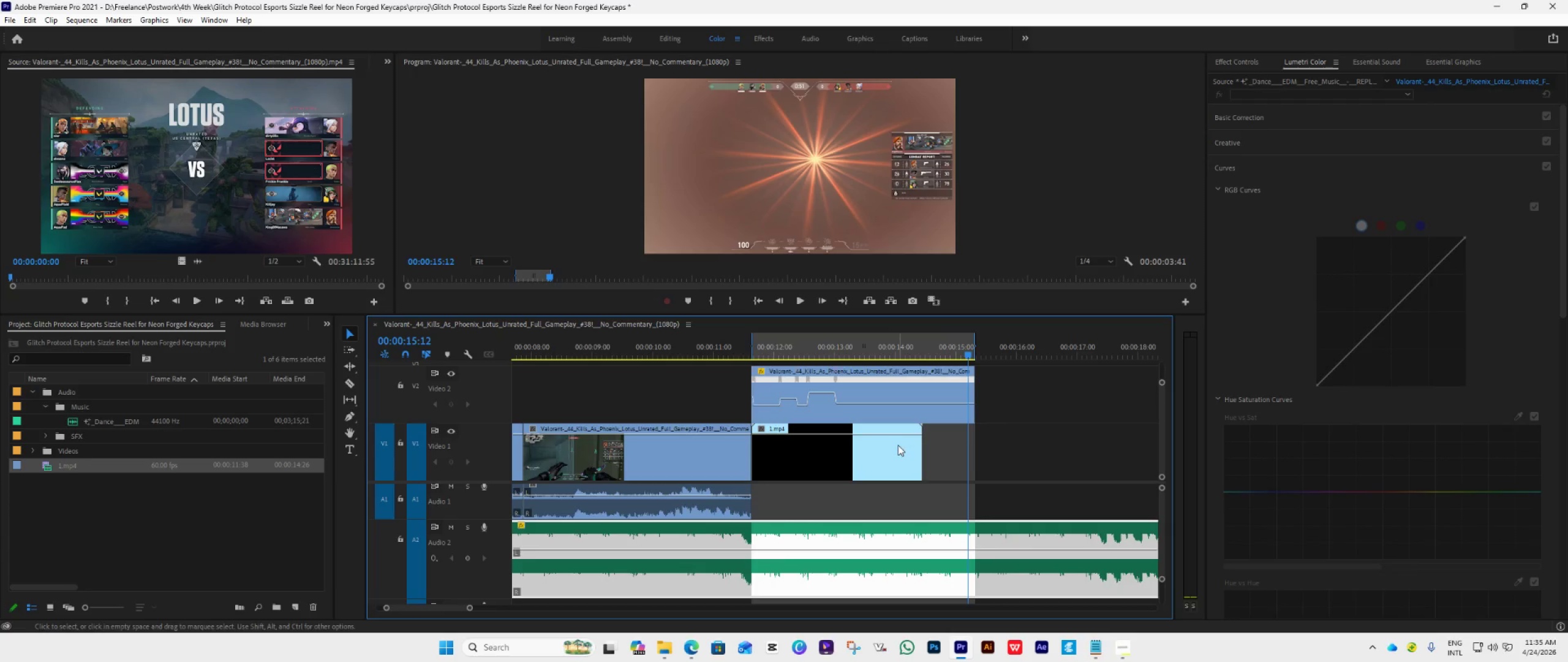 
left_click([894, 448])
 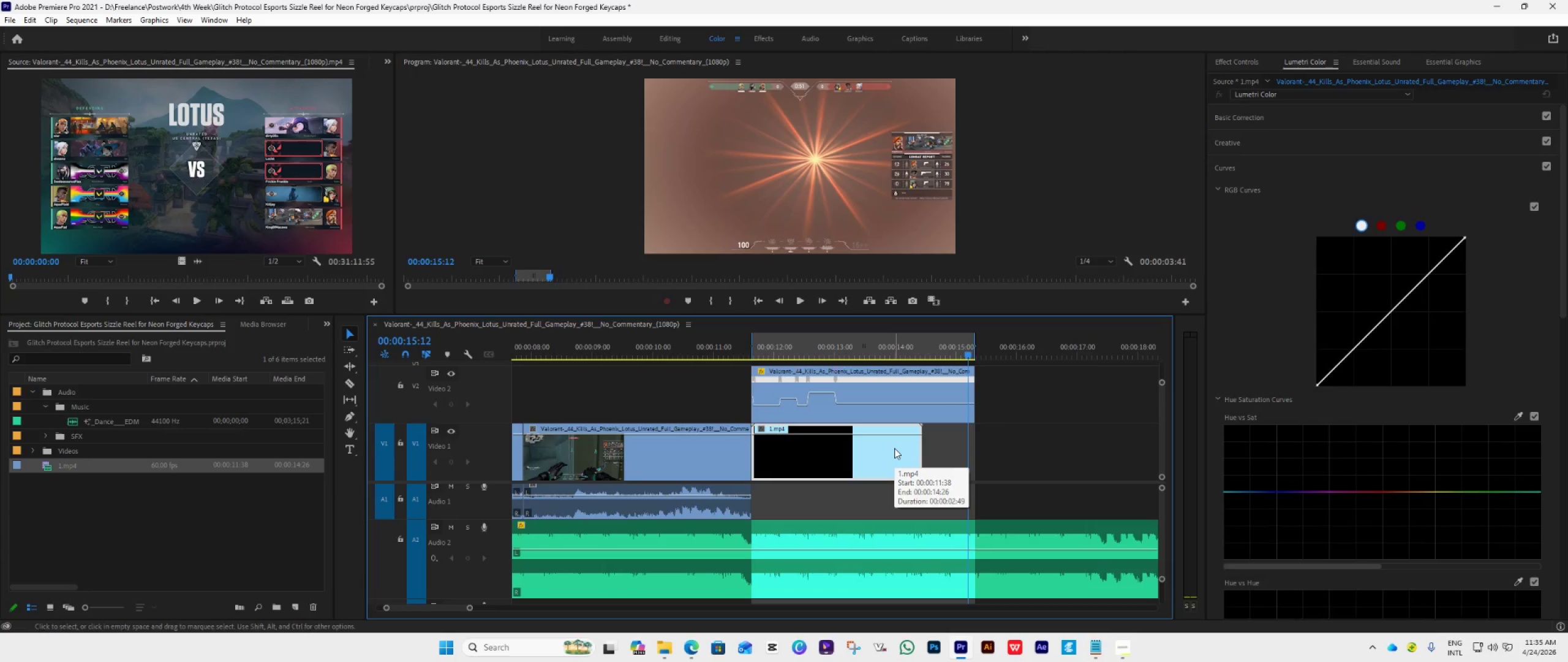 
key(Delete)
 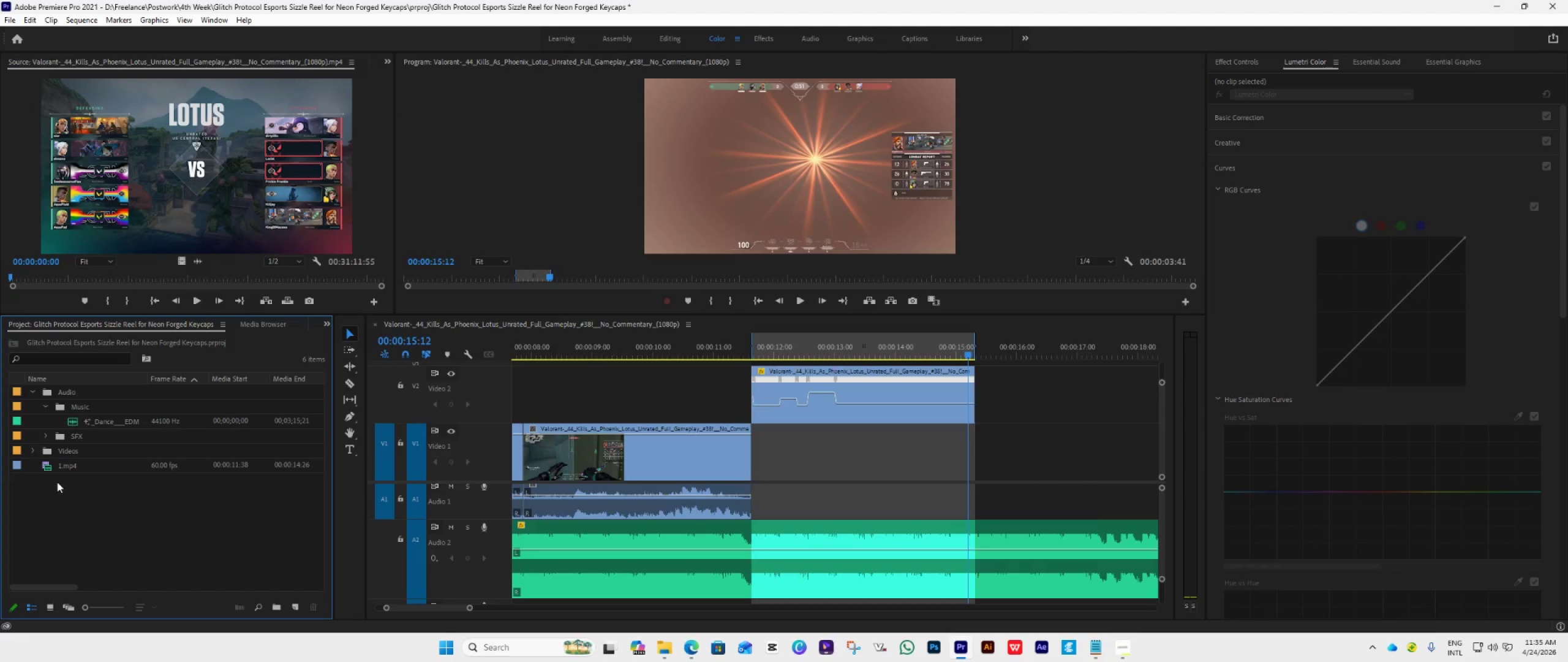 
left_click([66, 466])
 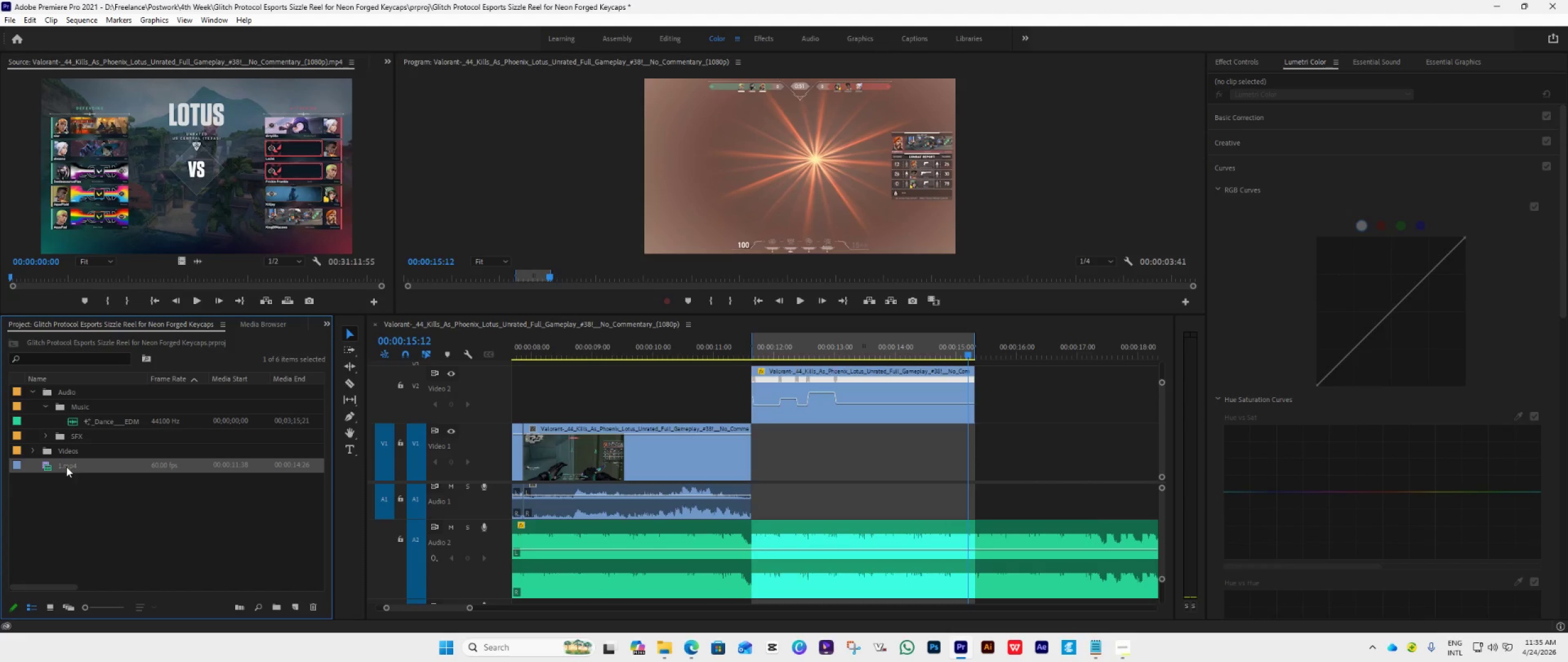 
key(Delete)
 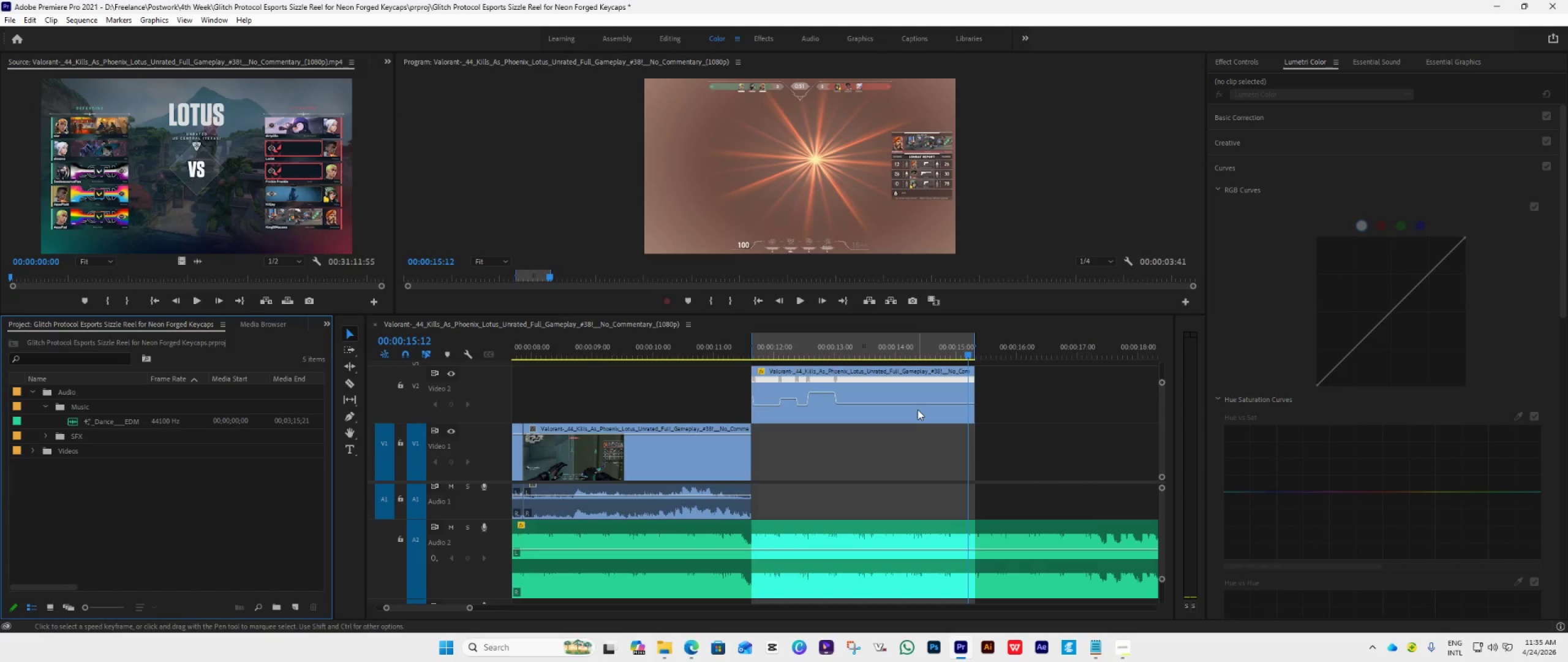 
left_click([891, 445])
 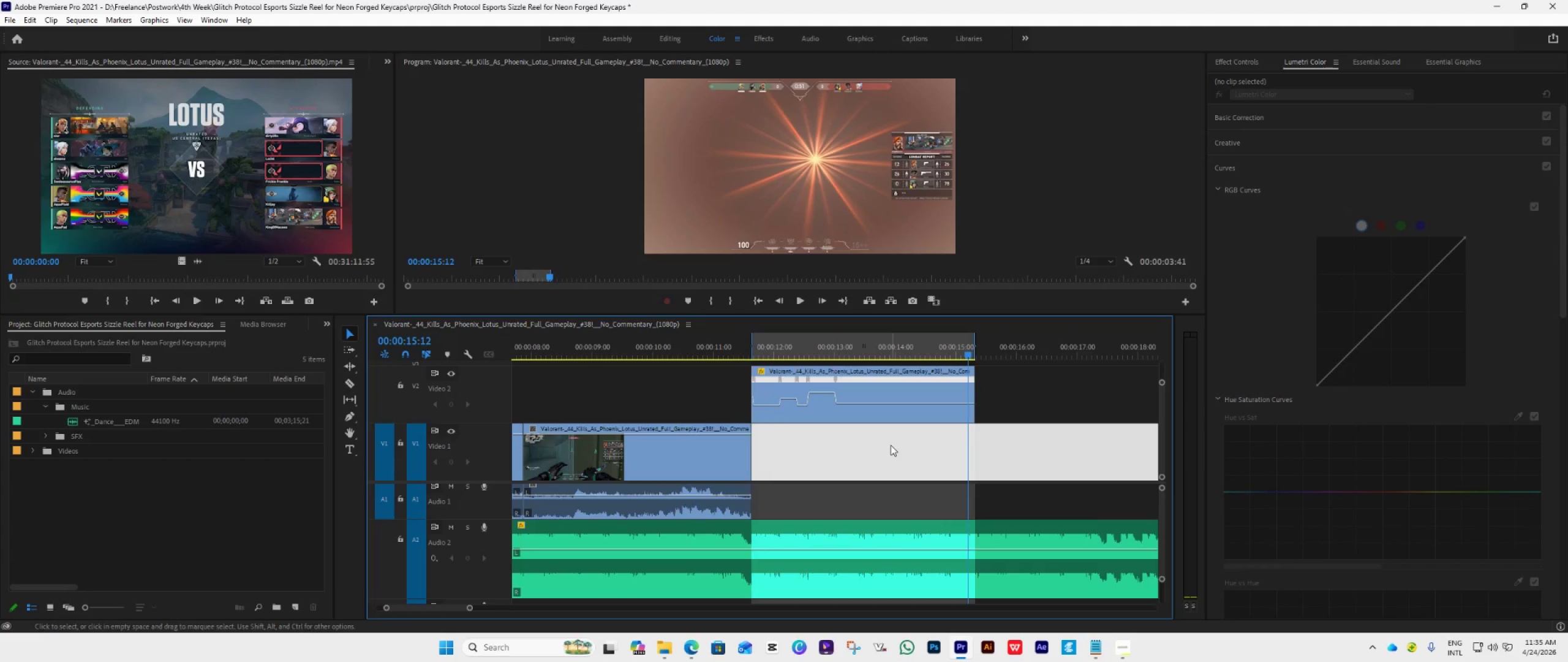 
key(Control+M)
 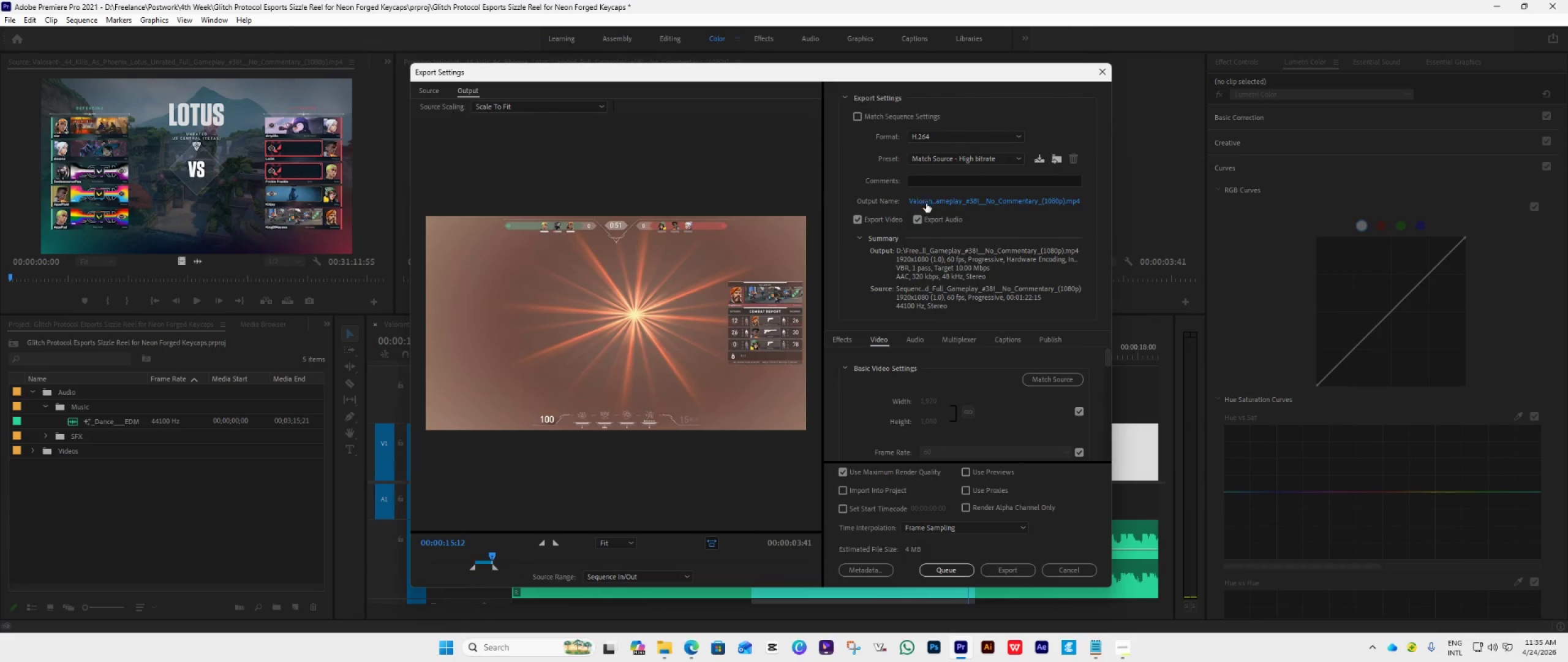 
left_click([935, 202])
 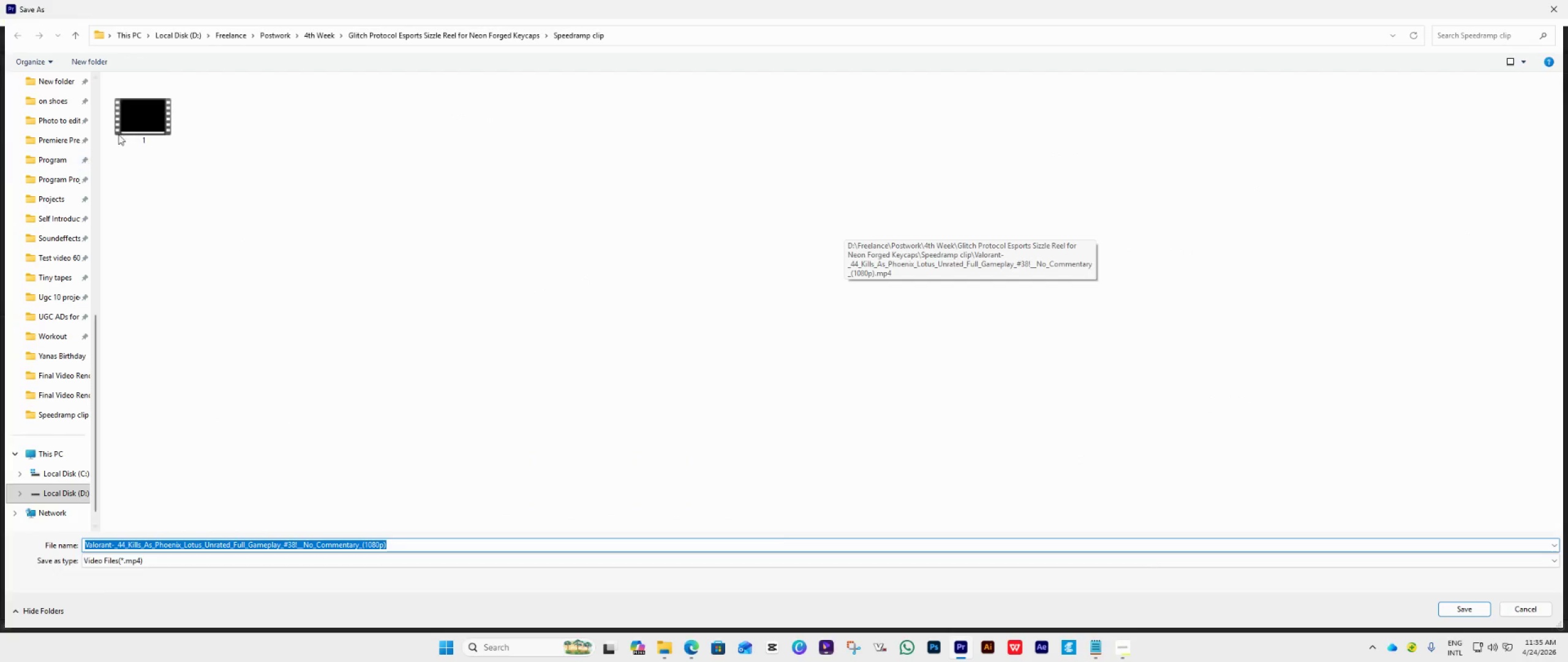 
double_click([136, 115])
 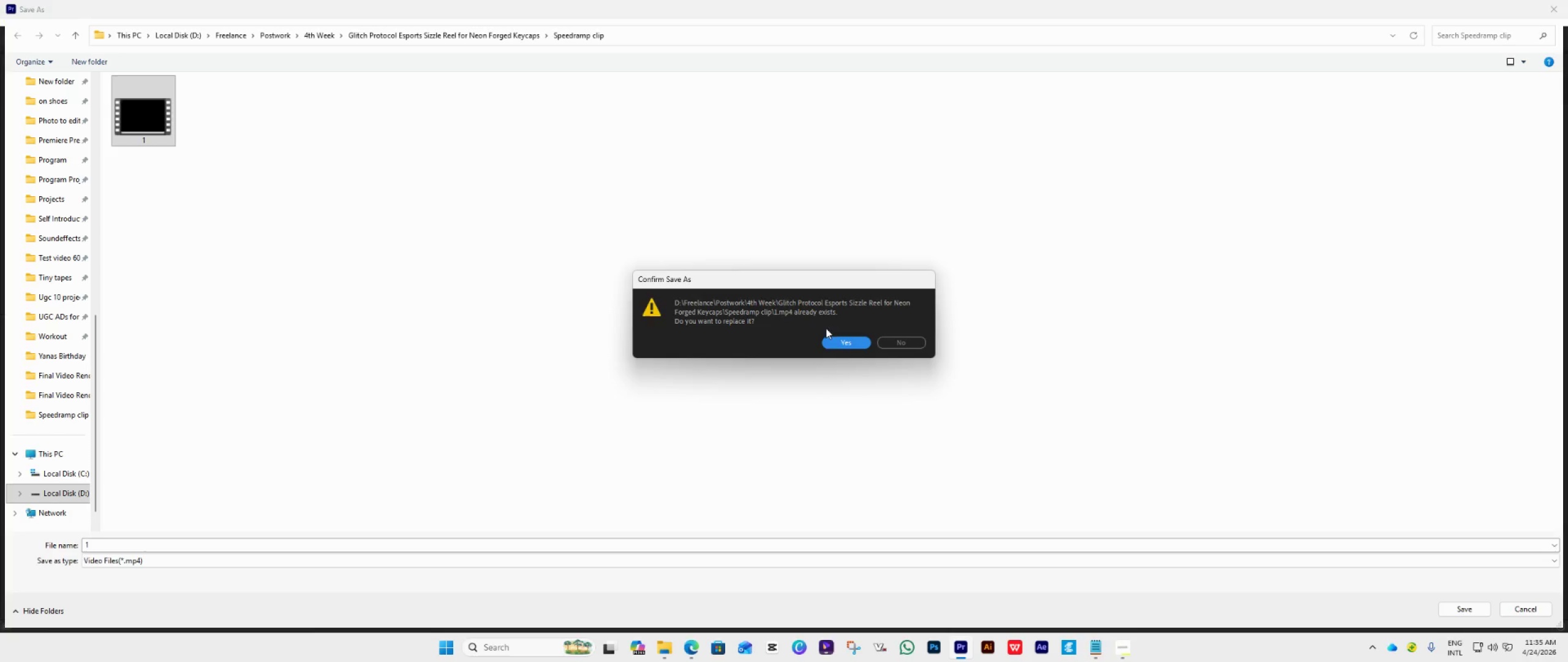 
left_click([838, 344])
 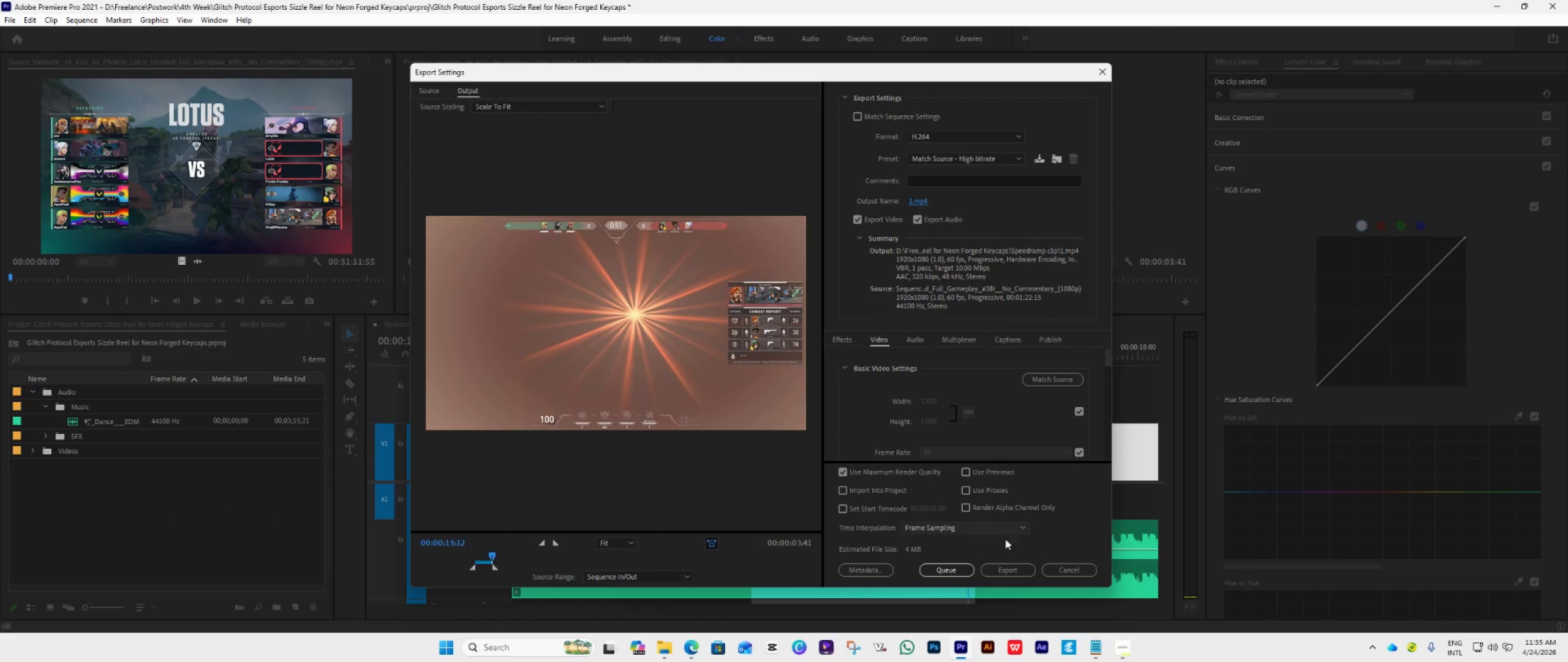 
left_click([1016, 571])
 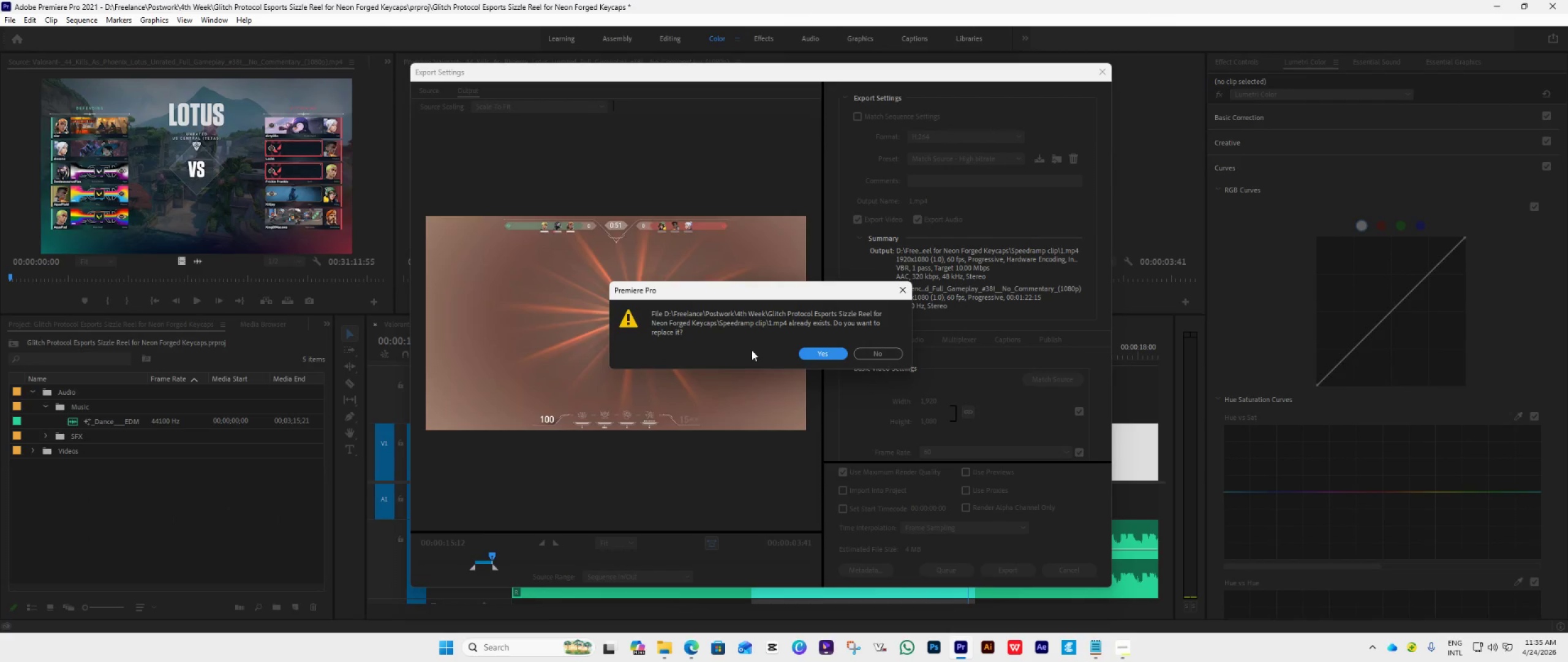 
left_click([806, 357])
 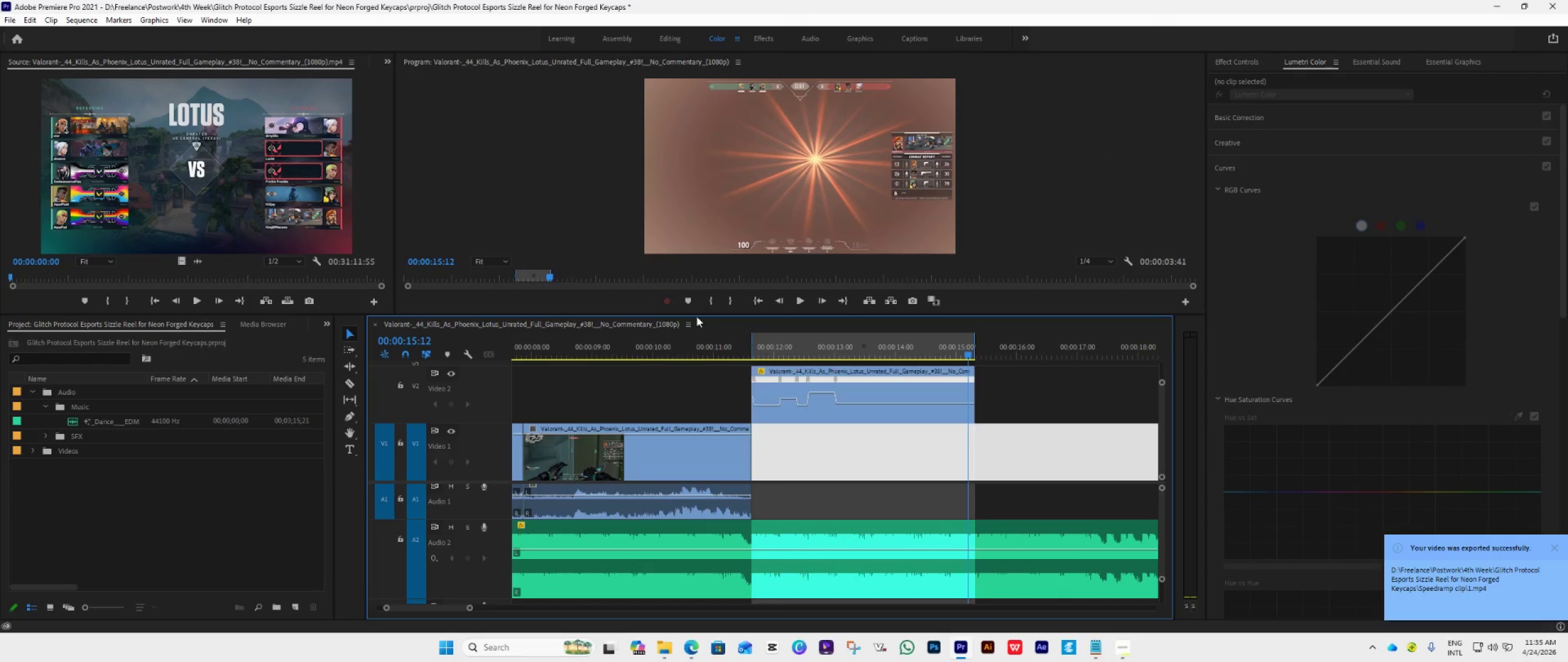 
double_click([181, 505])
 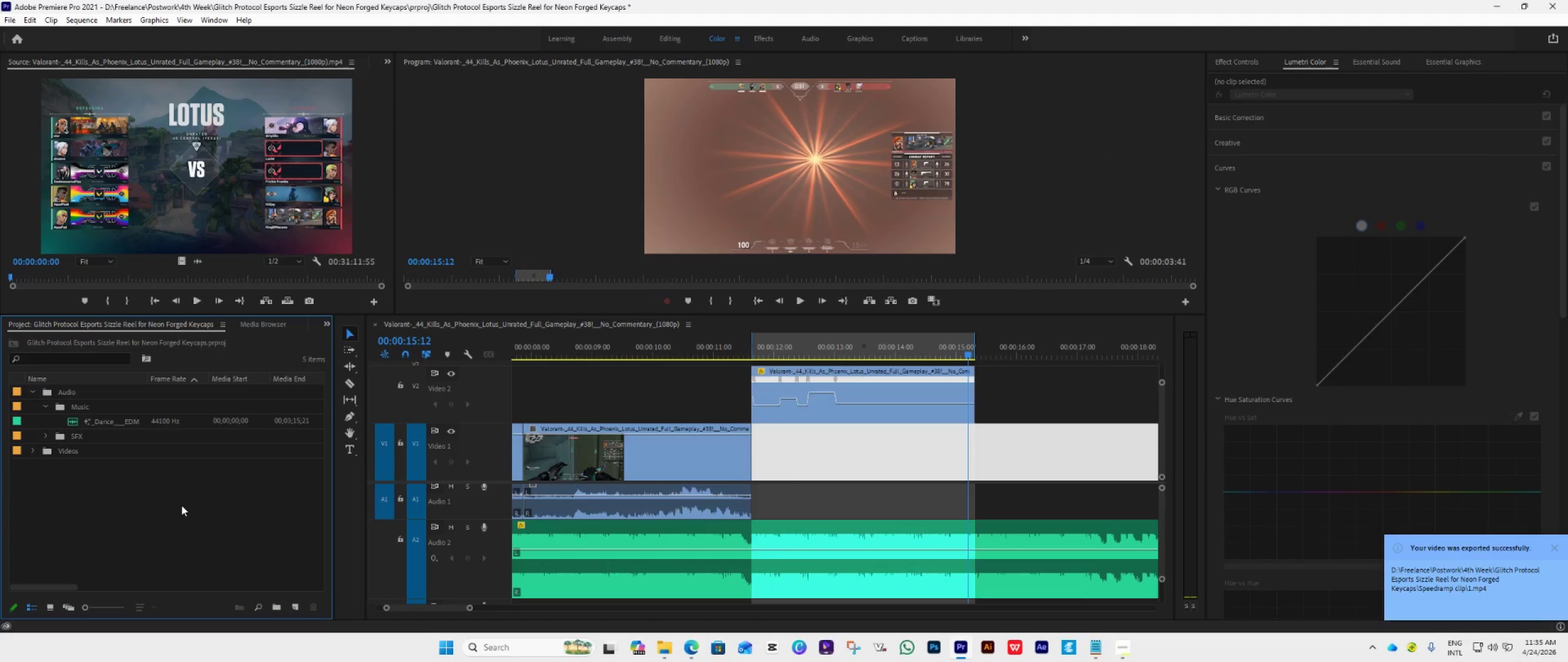 
triple_click([181, 505])
 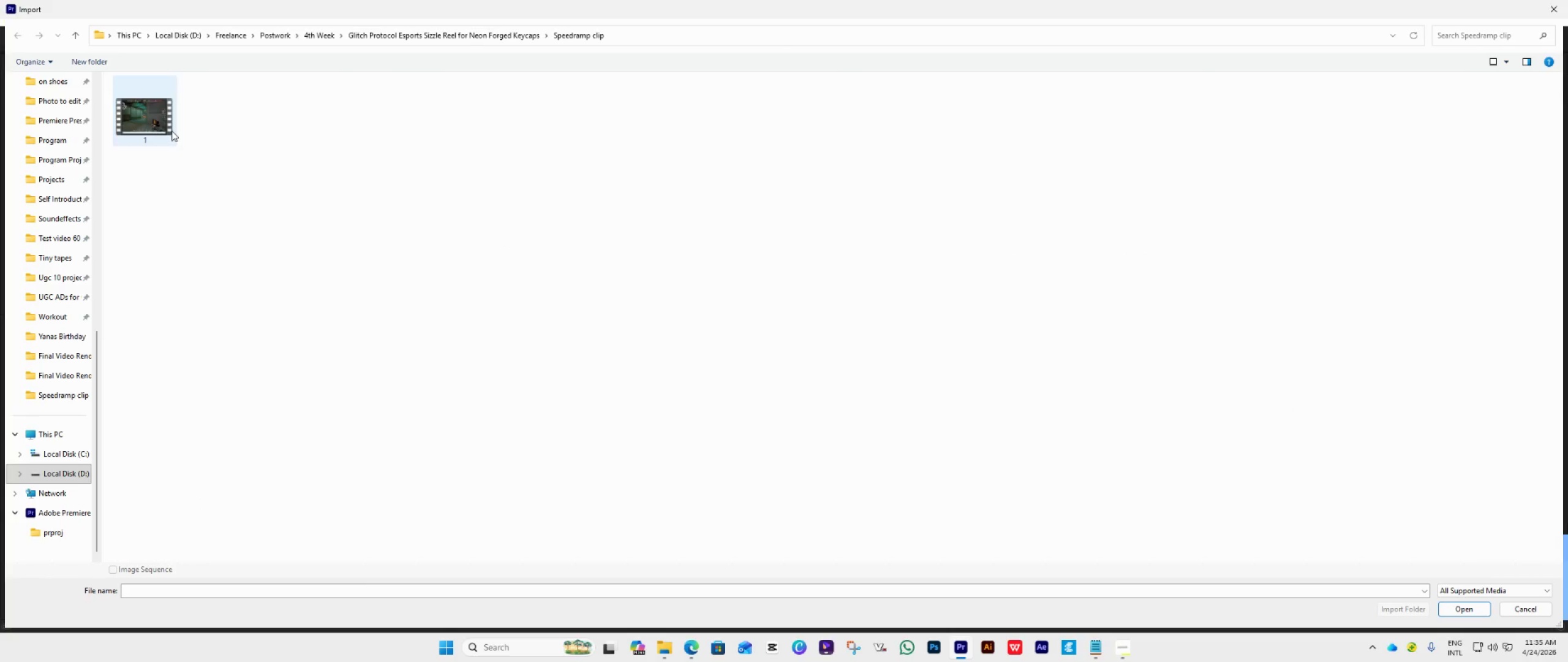 
double_click([172, 131])
 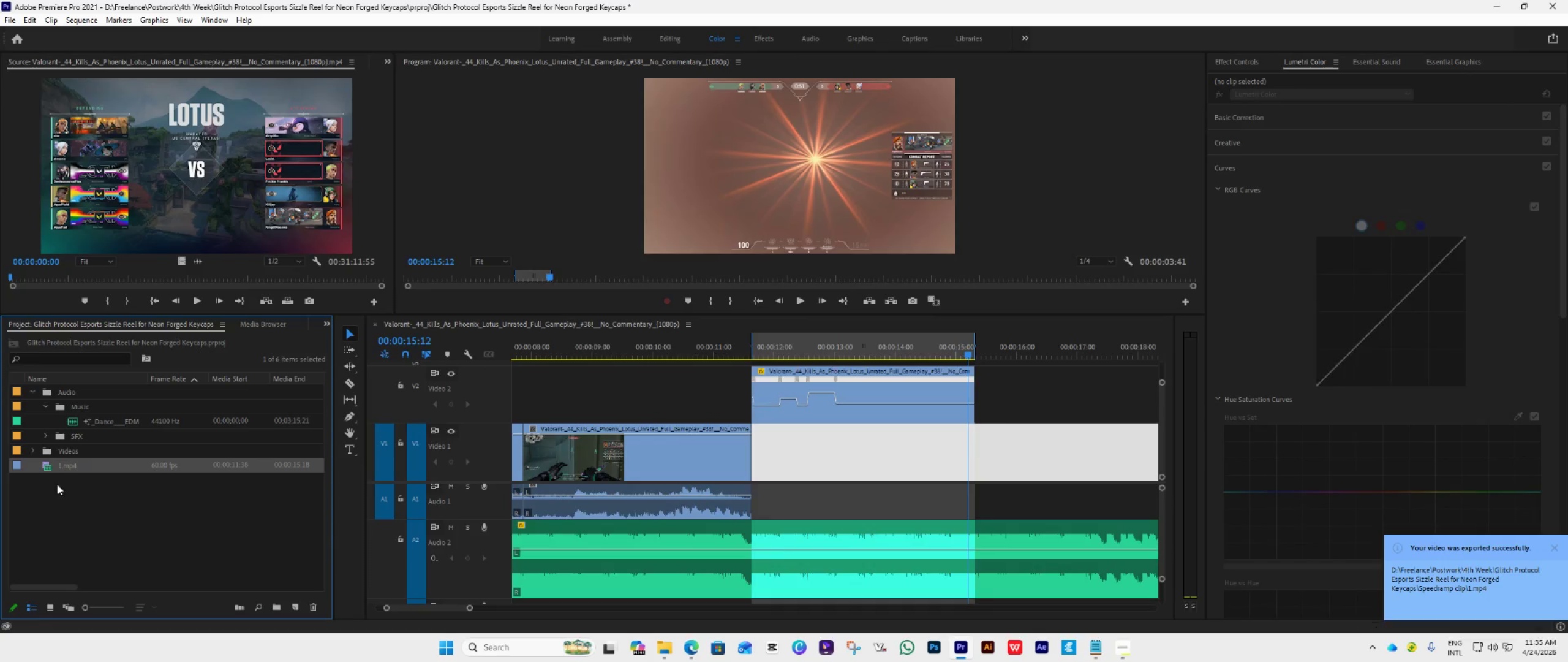 
left_click_drag(start_coordinate=[42, 463], to_coordinate=[755, 509])
 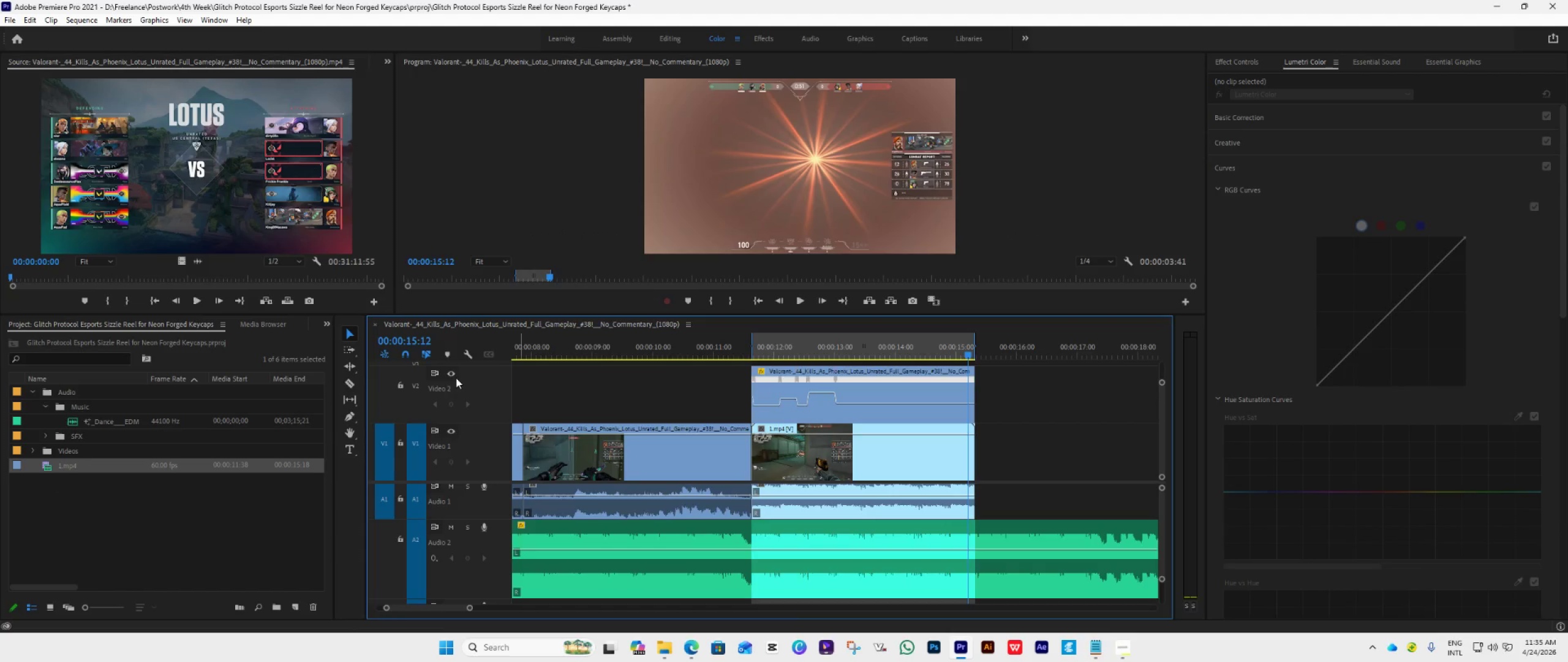 
left_click([454, 374])
 